 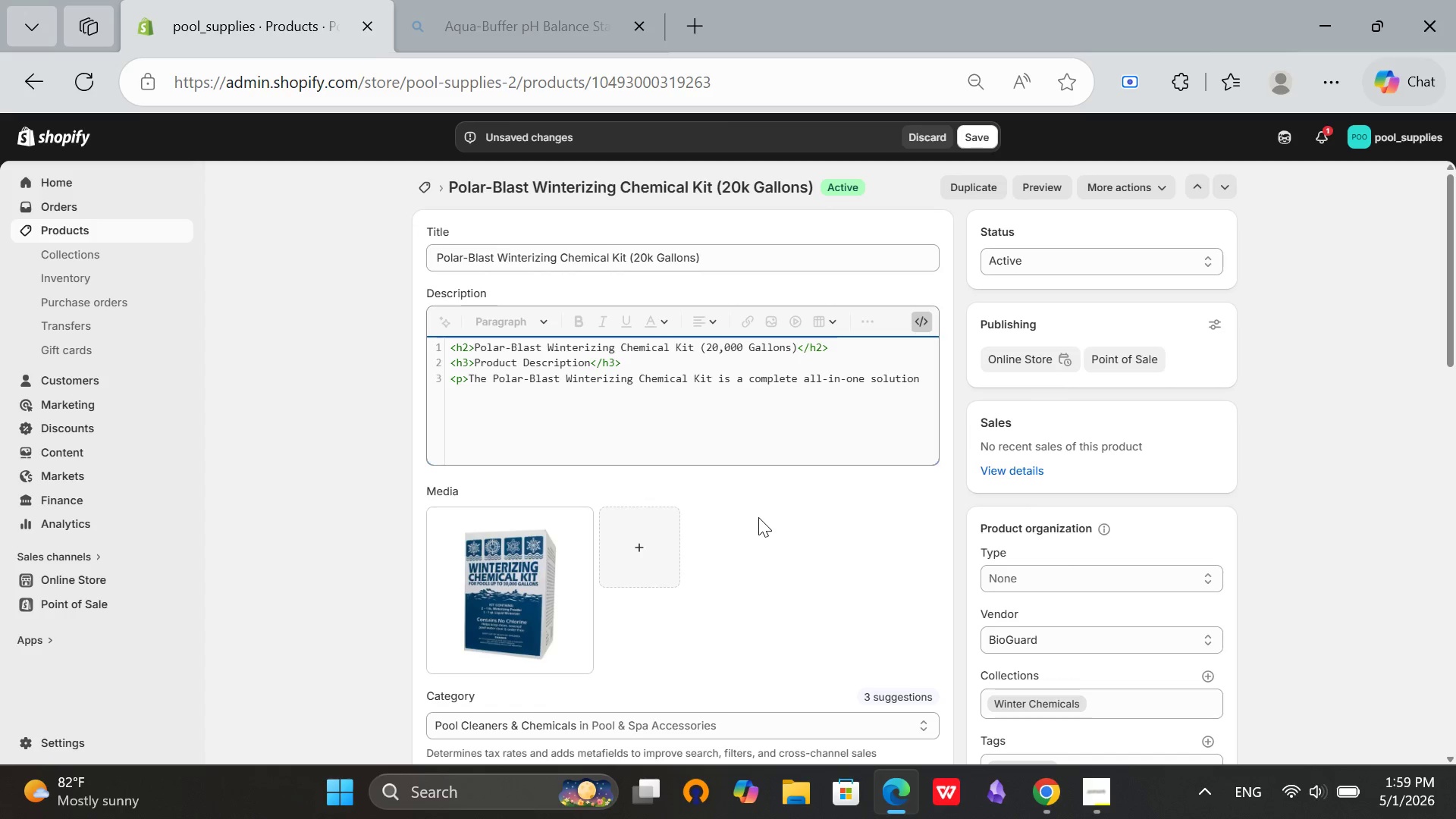 
type( designed specifically for swimming )
 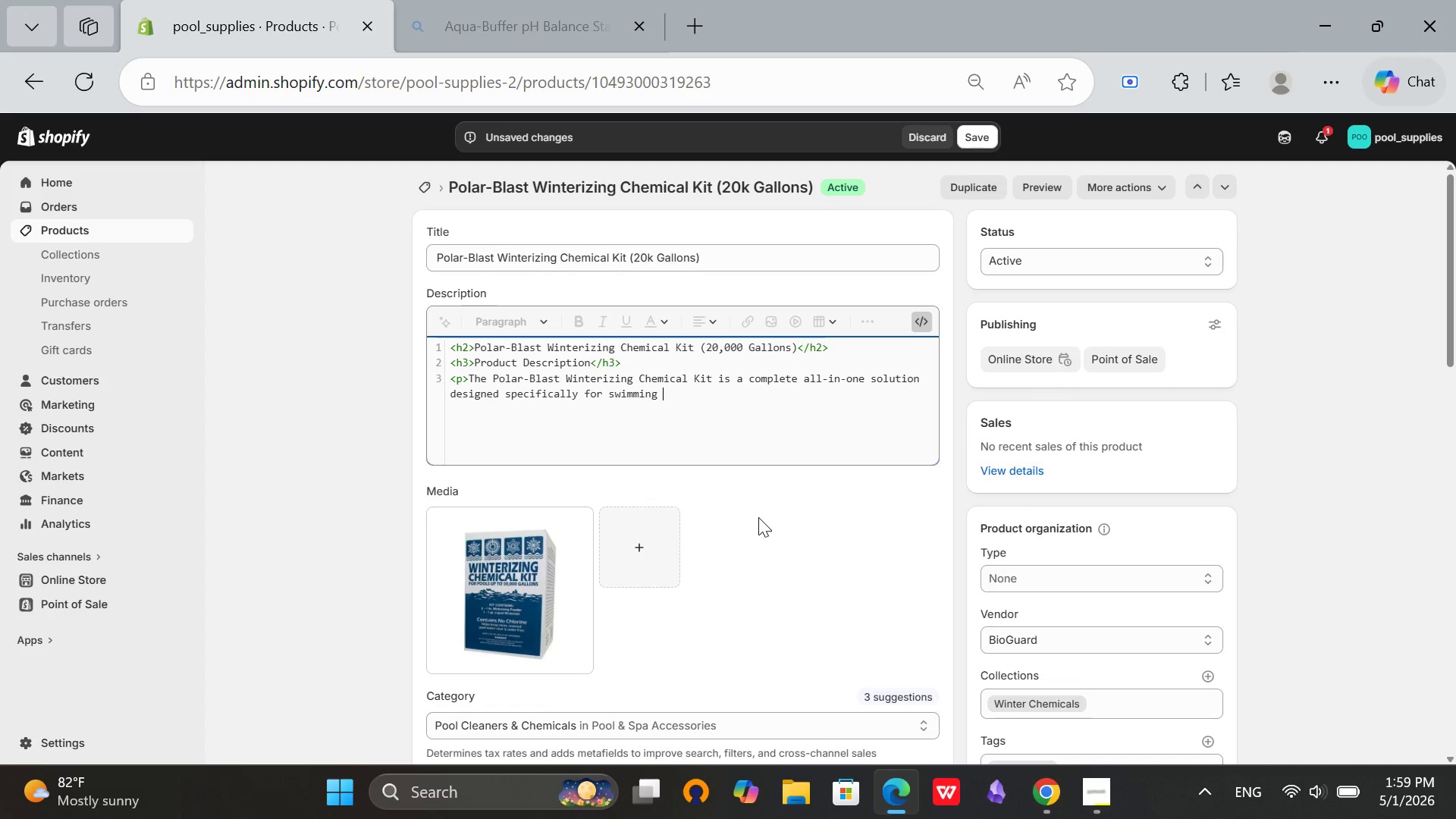 
type(pools)
 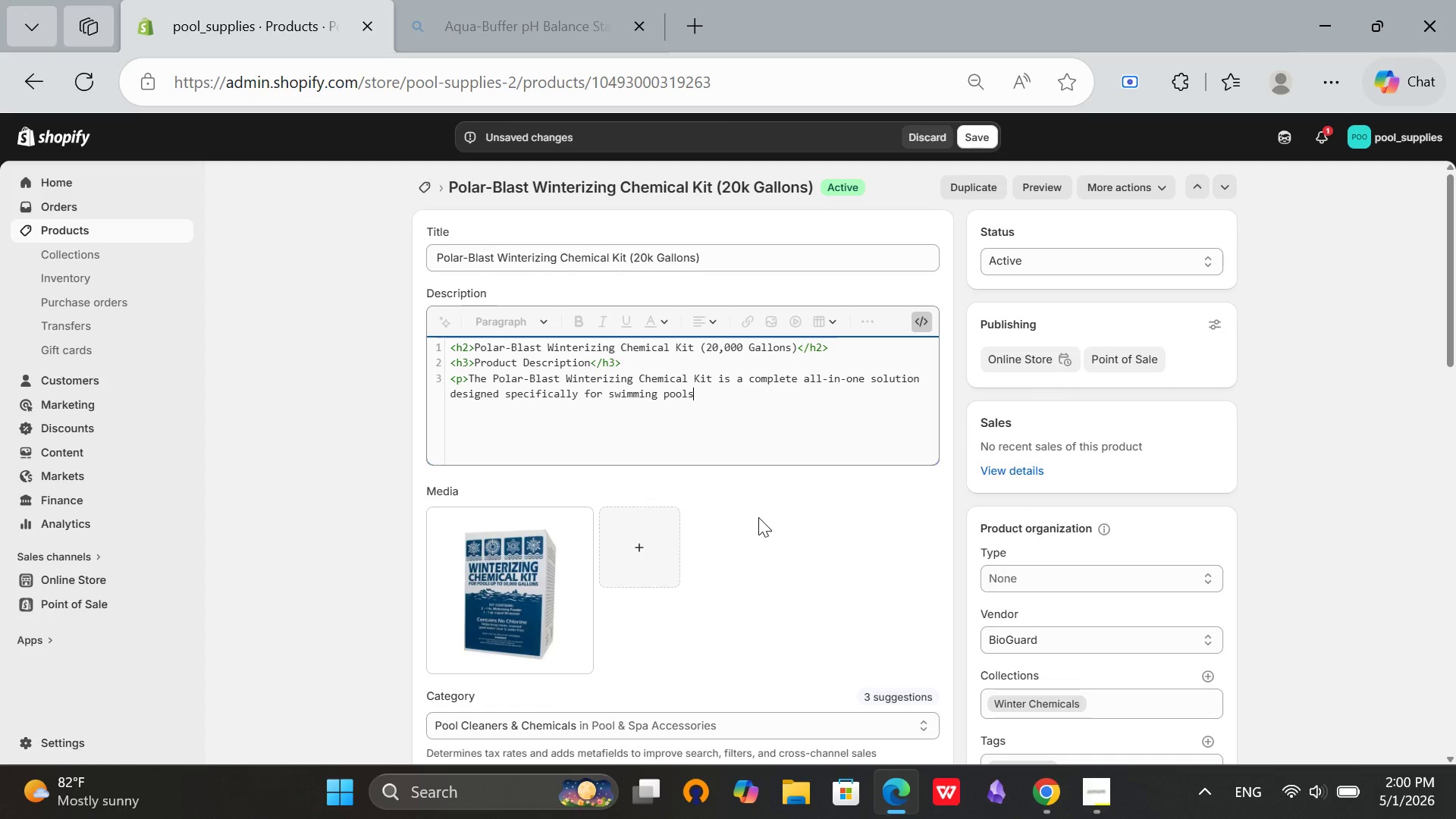 
wait(20.14)
 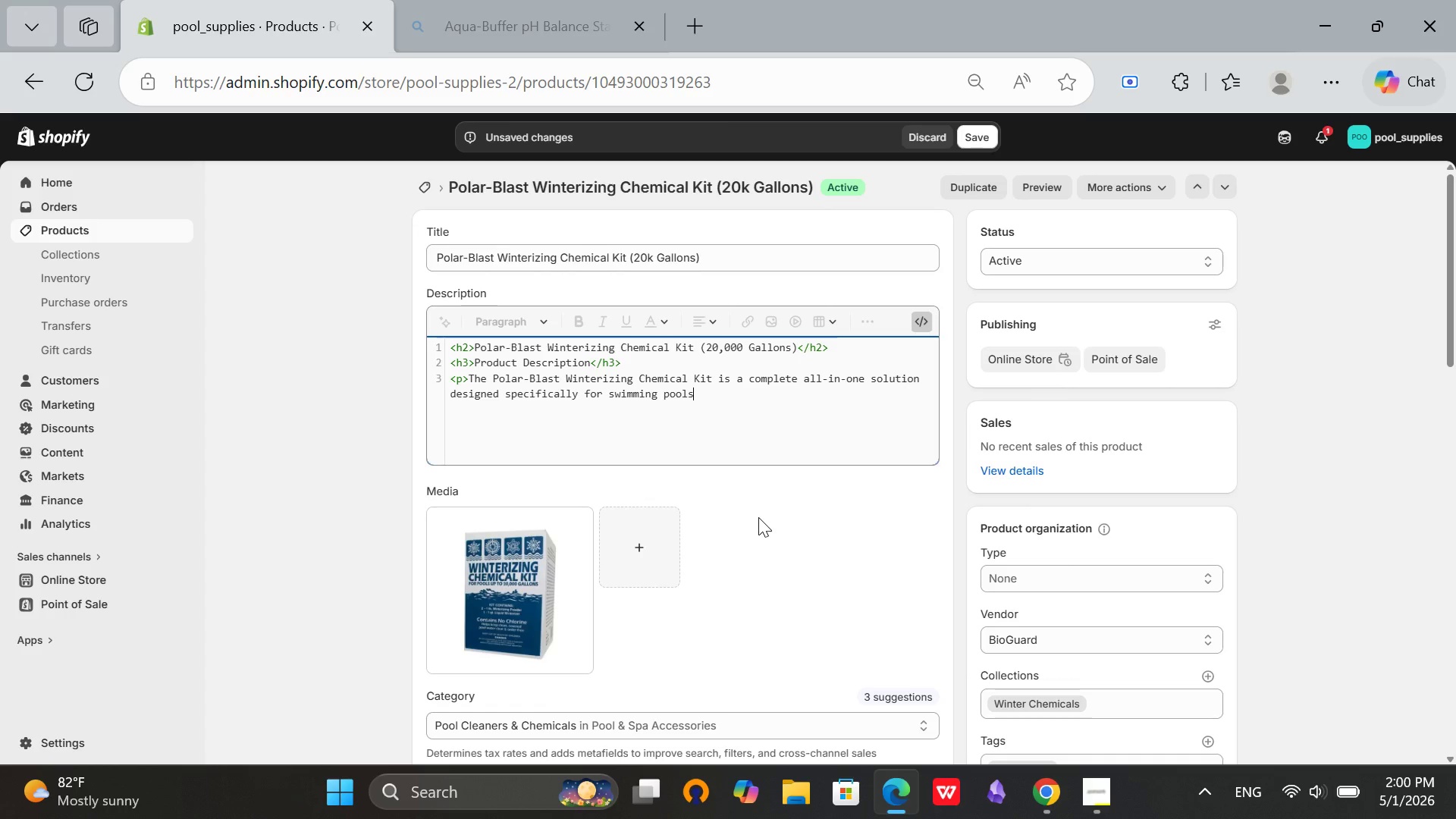 
type(v)
key(Backspace)
type( up to 20,000 gallons. It provides)
 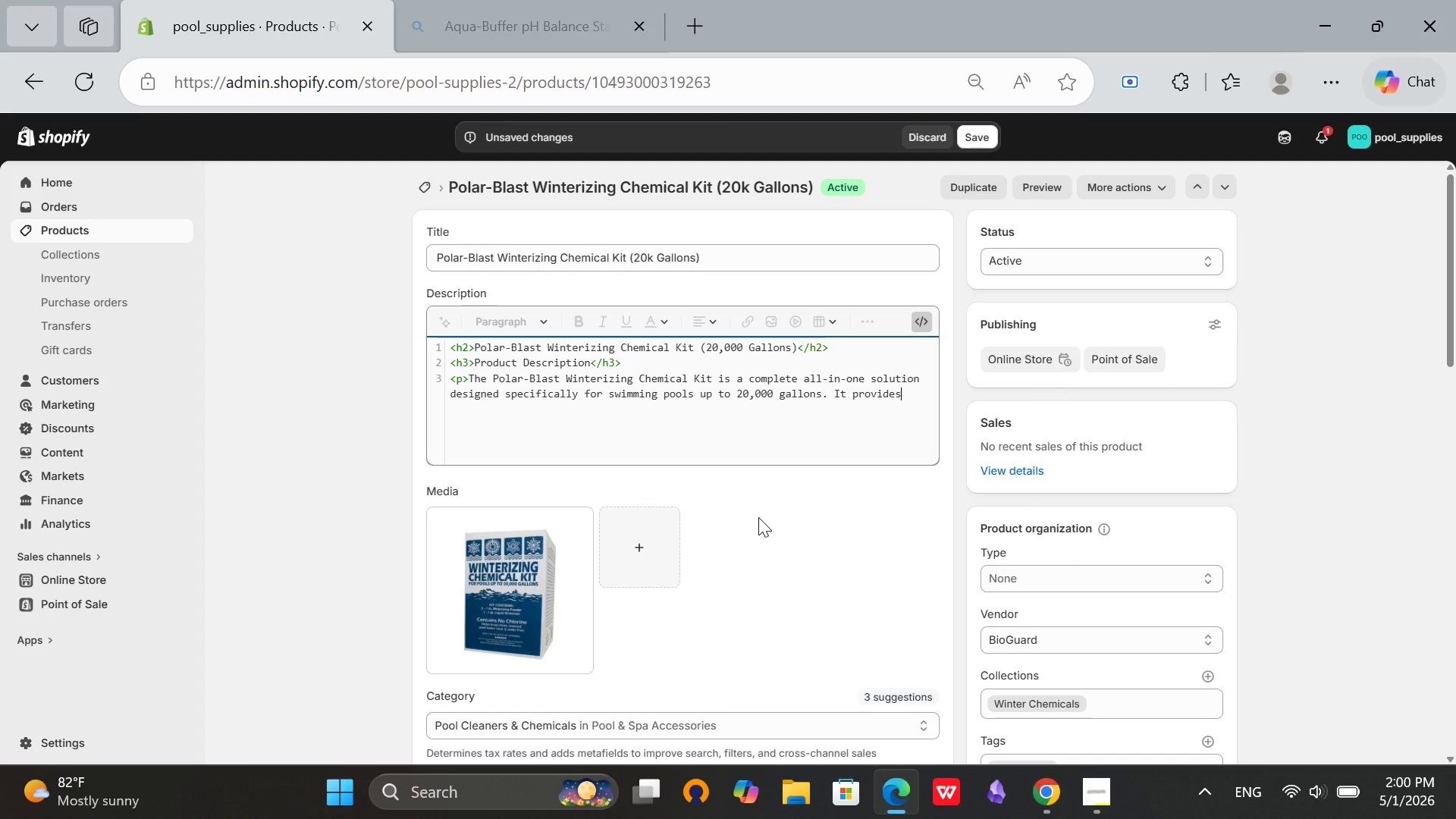 
wait(5.56)
 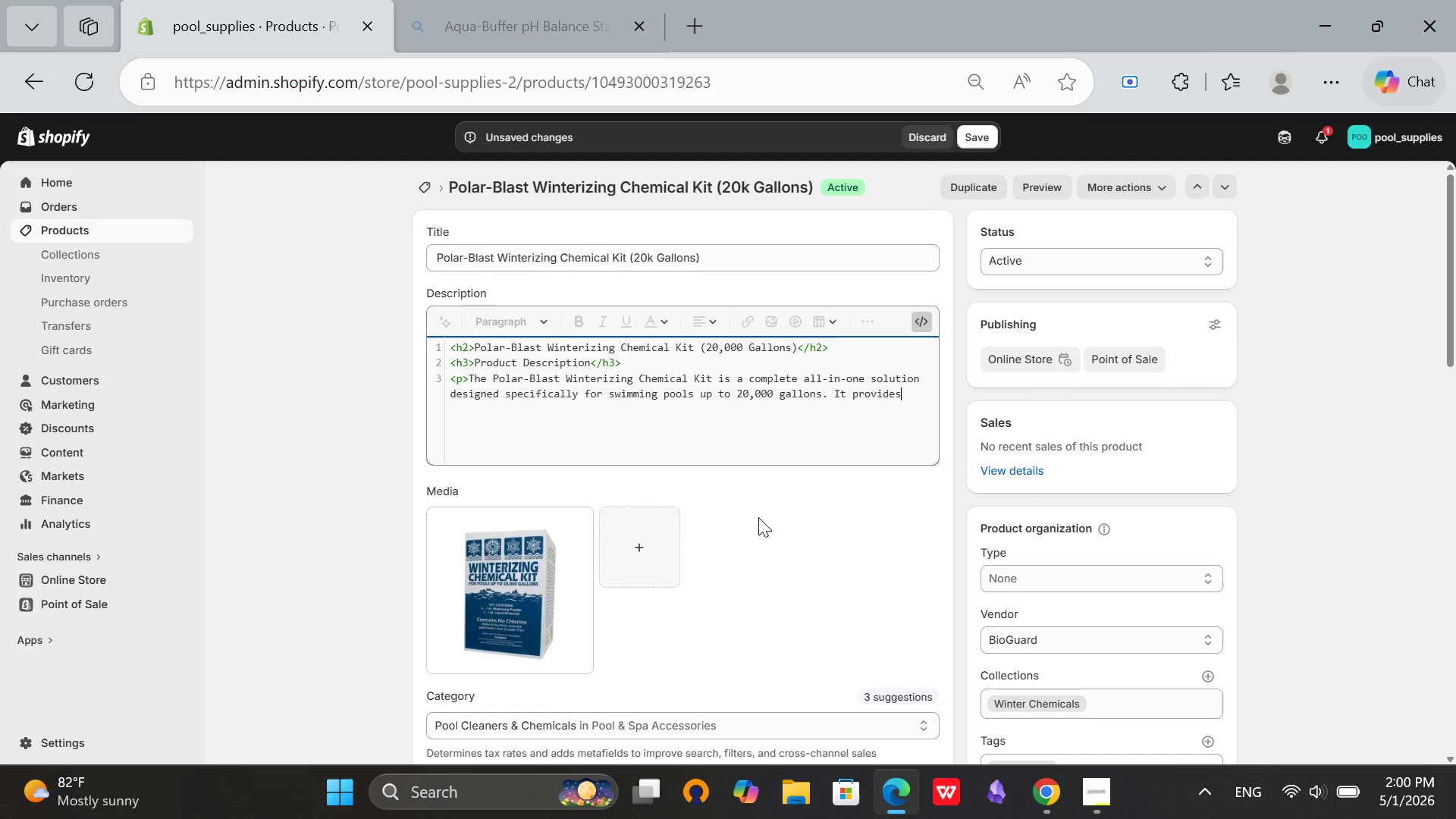 
type( reliable off-season r)
key(Backspace)
type(protection by preventing)
 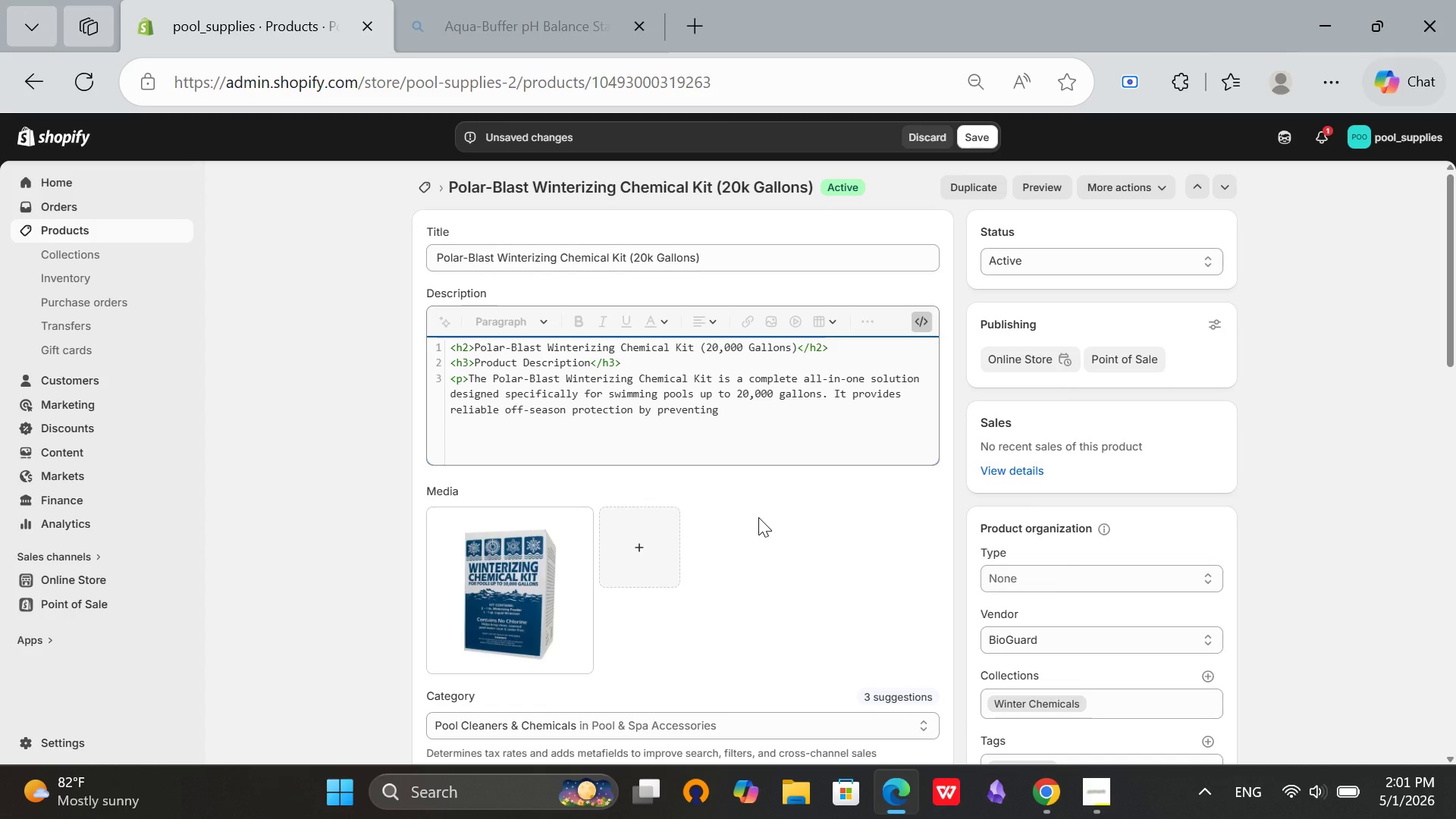 
wait(9.67)
 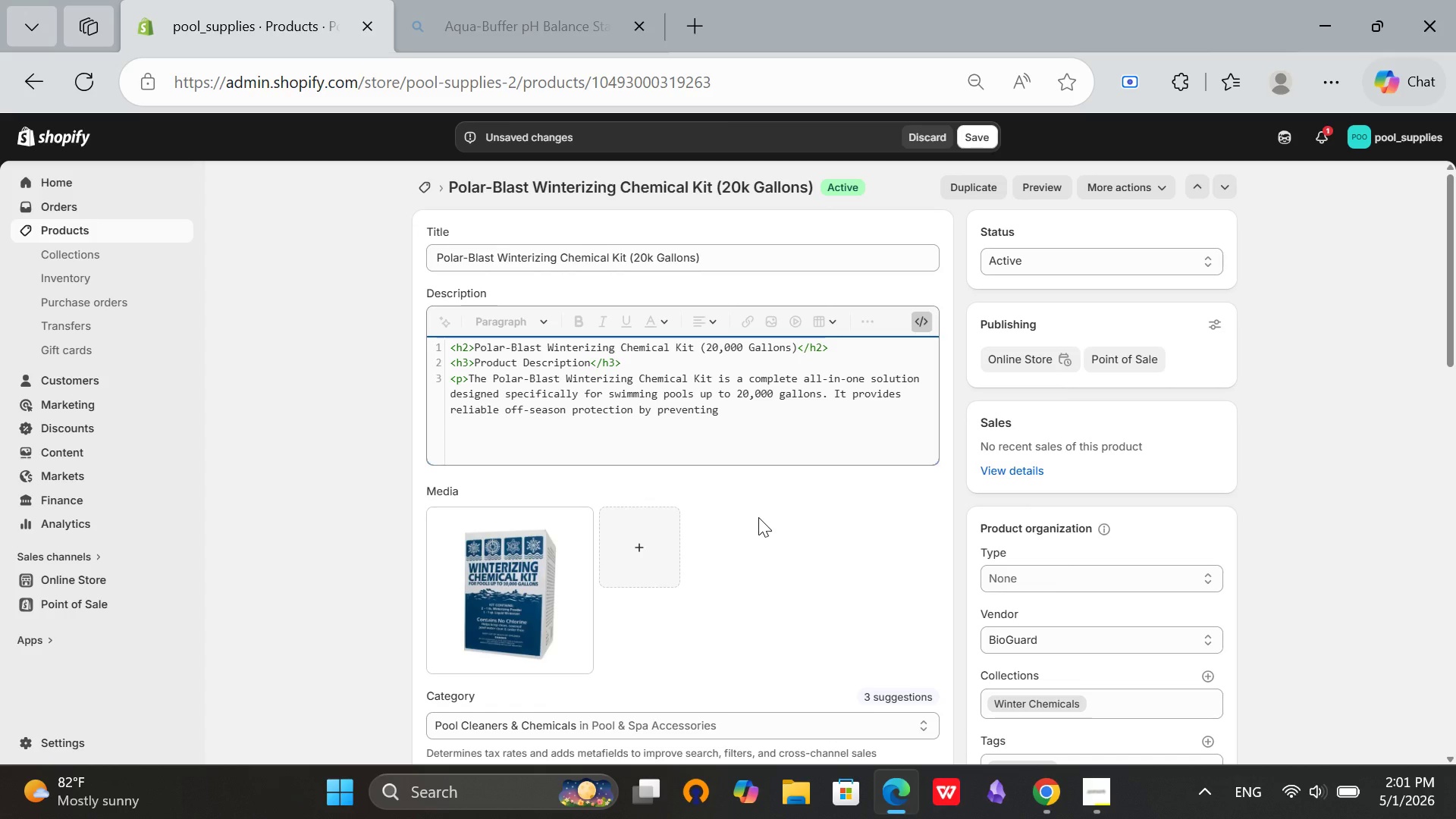 
type( algae formation, maintaining water balance,)
 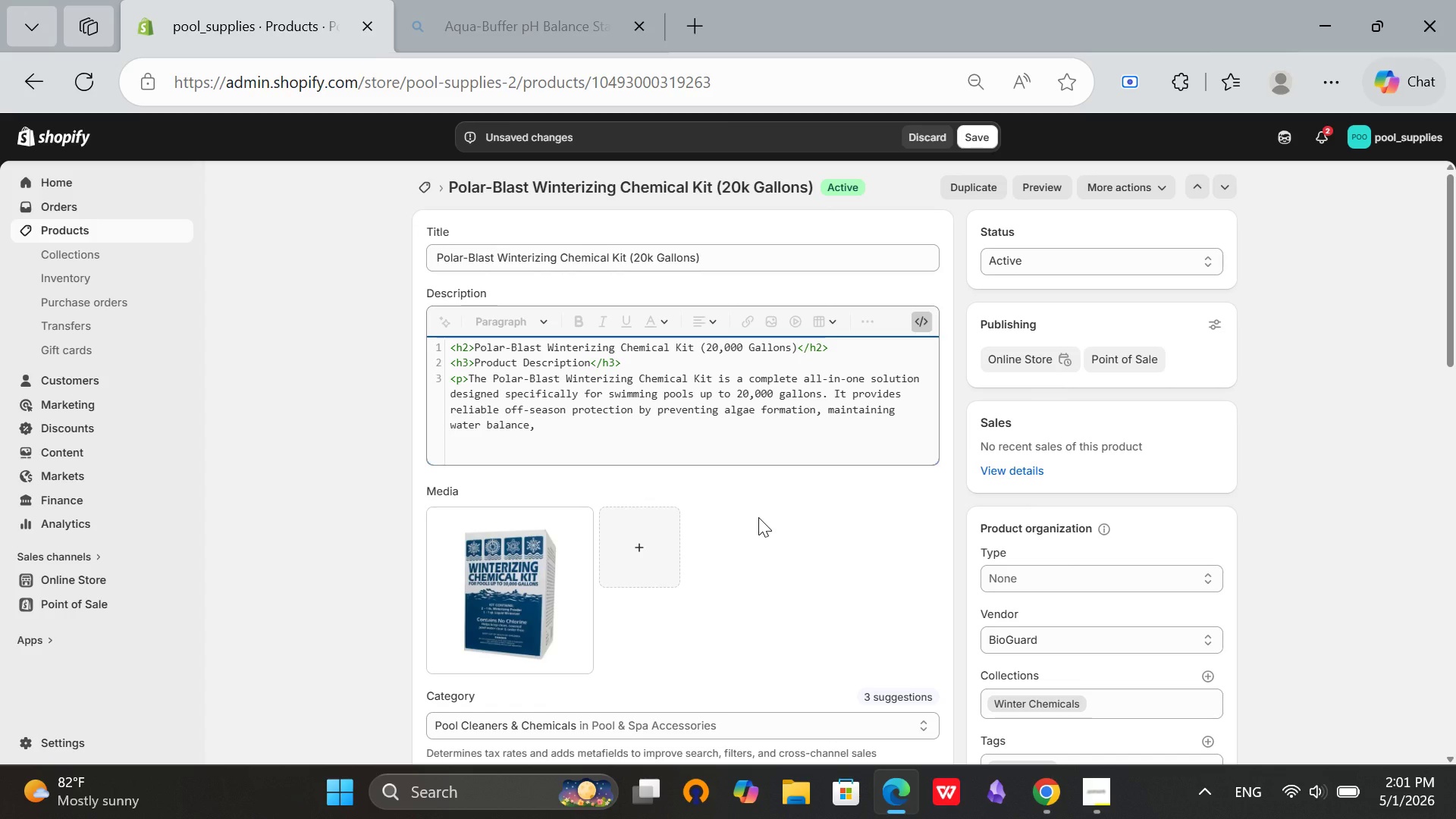 
type( and ensuring long-term clarity throughout )
 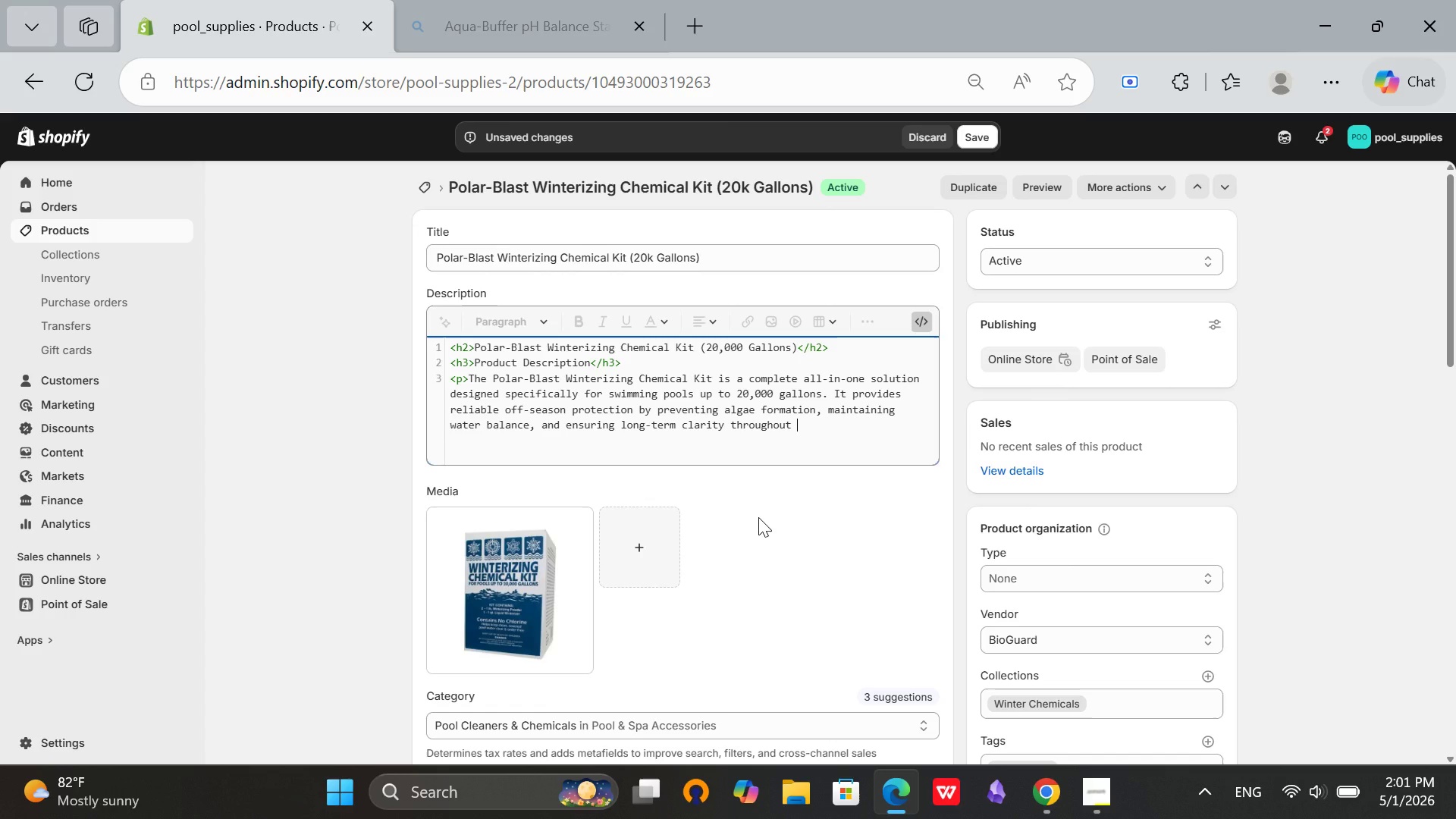 
wait(5.31)
 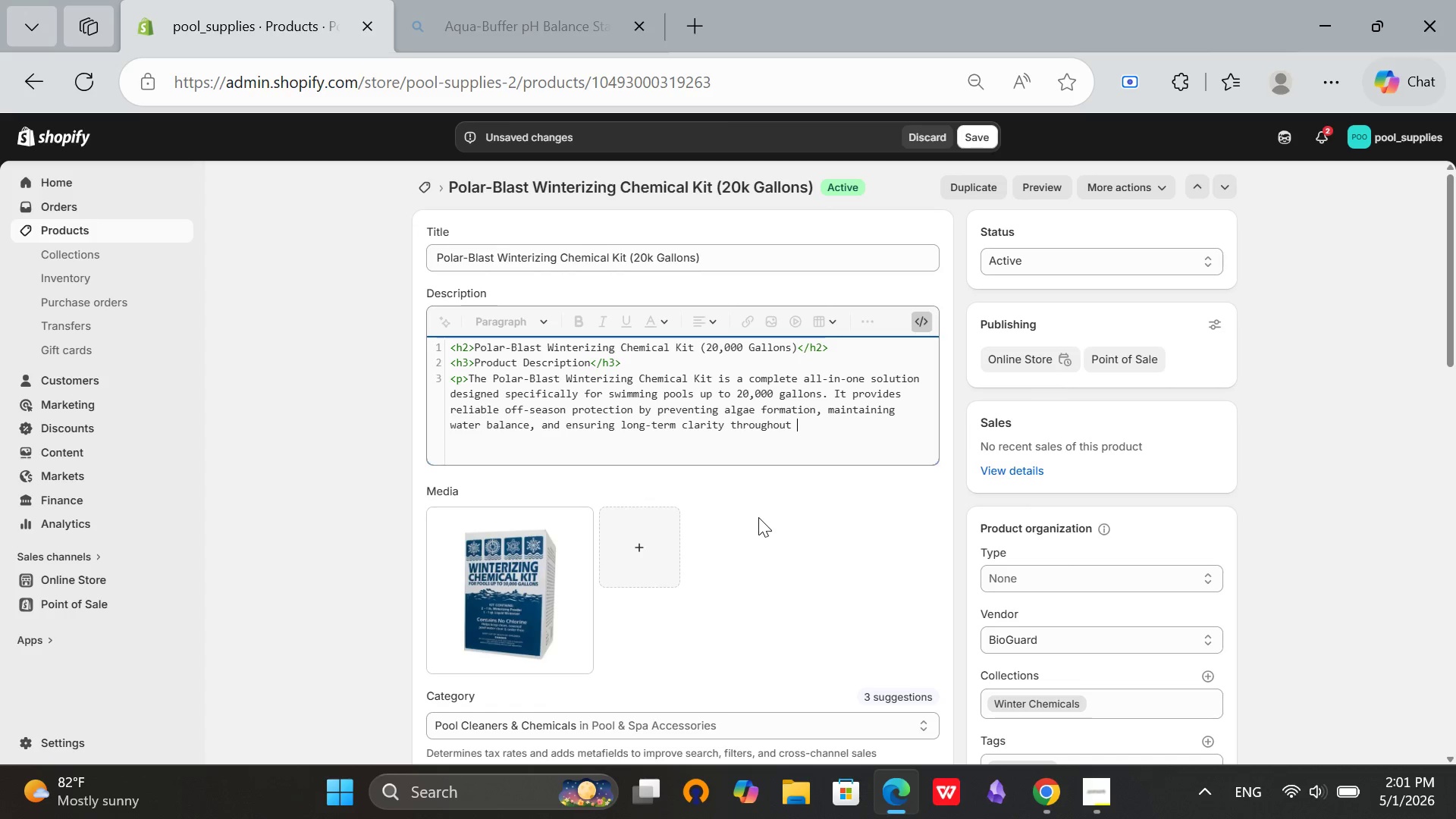 
type(winter months when pools are not in active use.)
 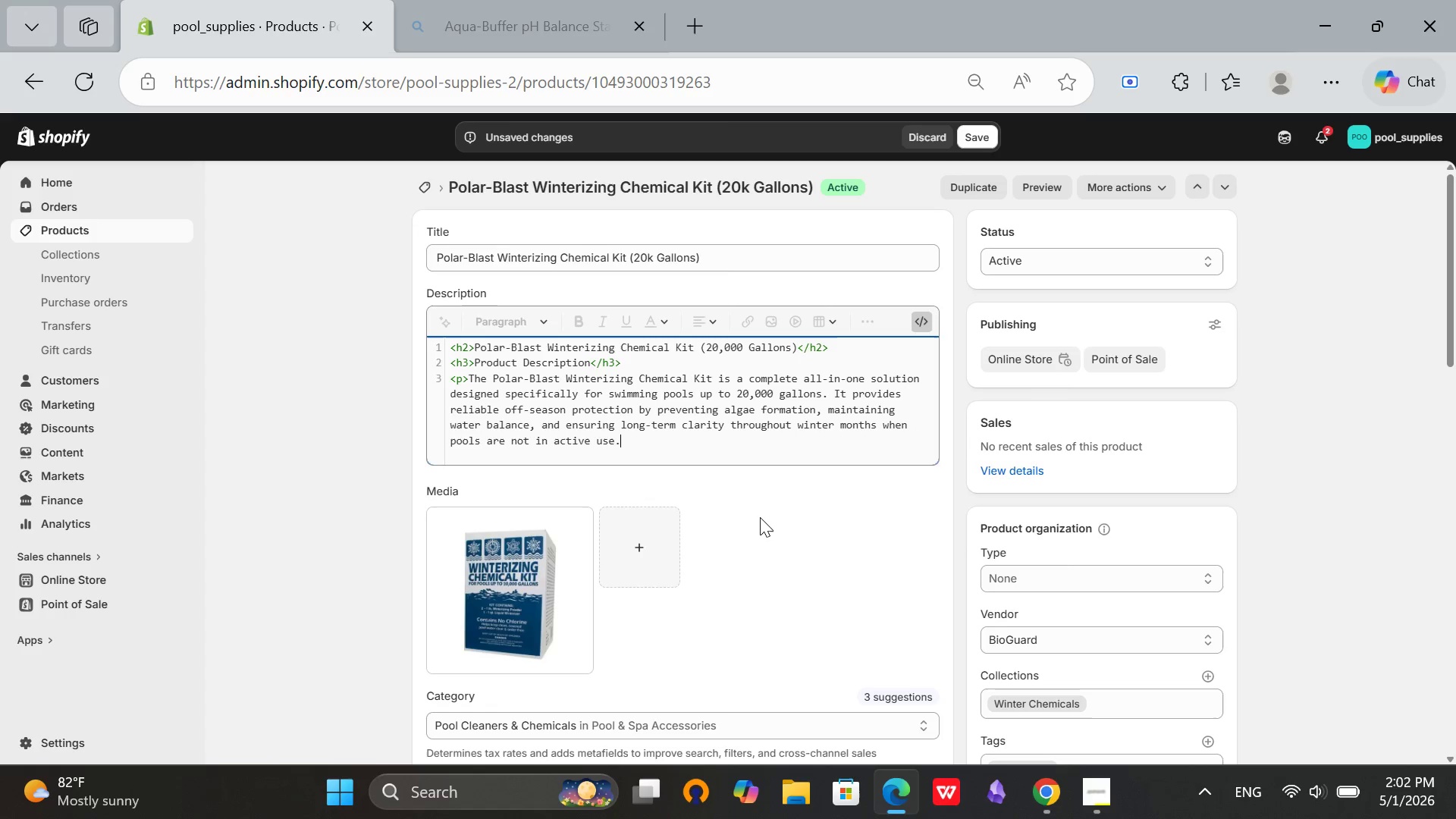 
key(Shift+Comma)
 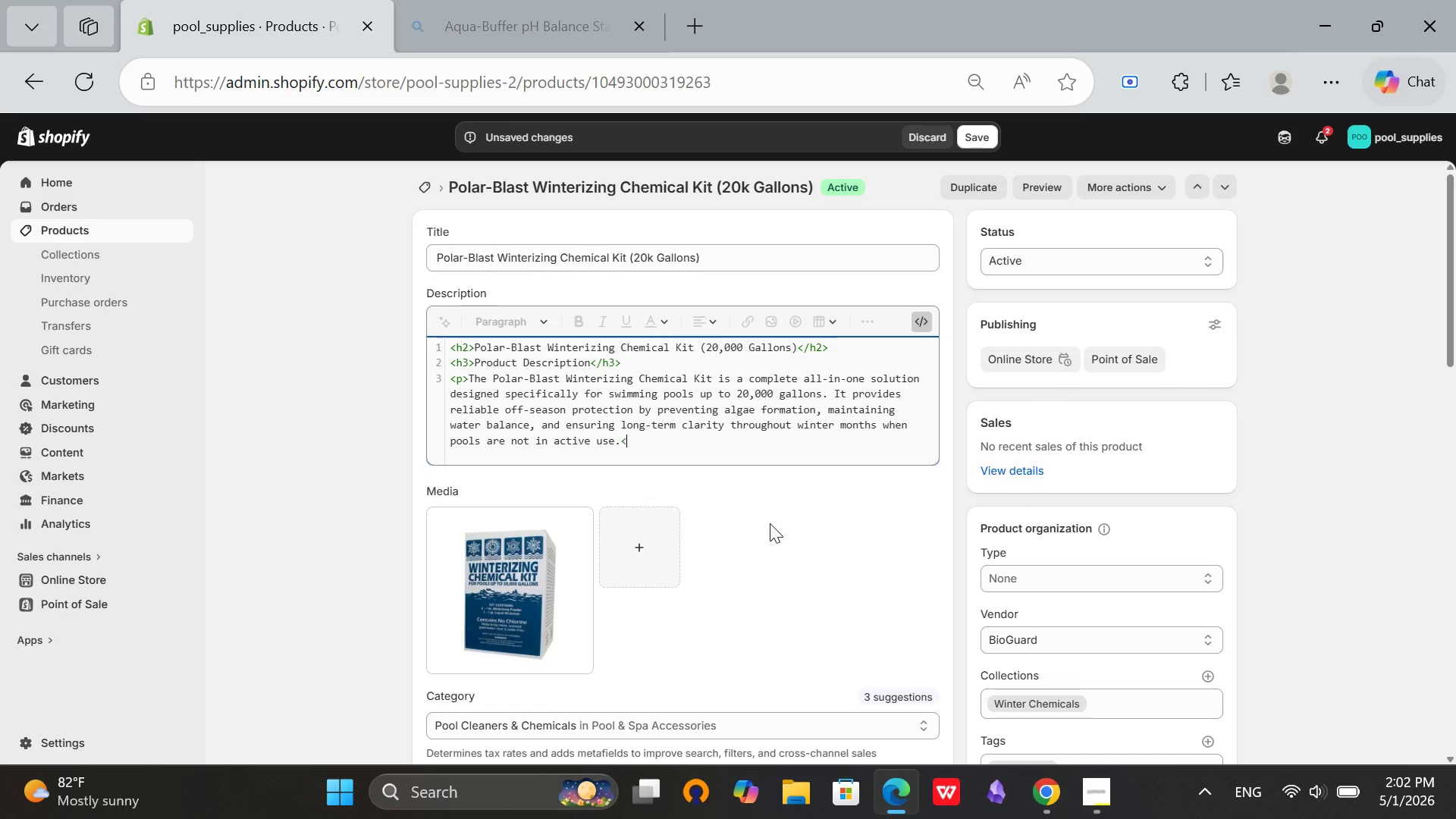 
key(Slash)
 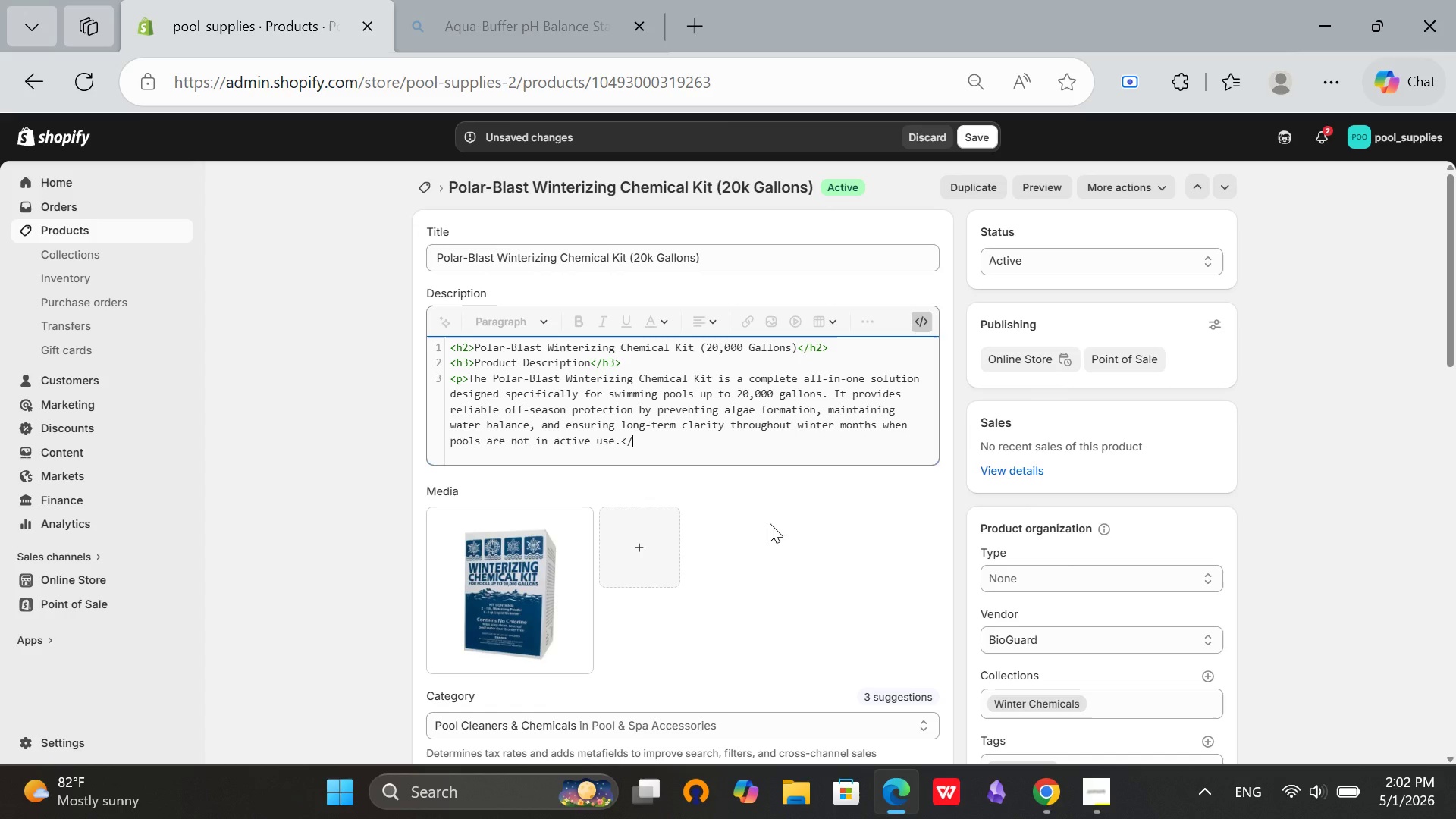 
key(P)
 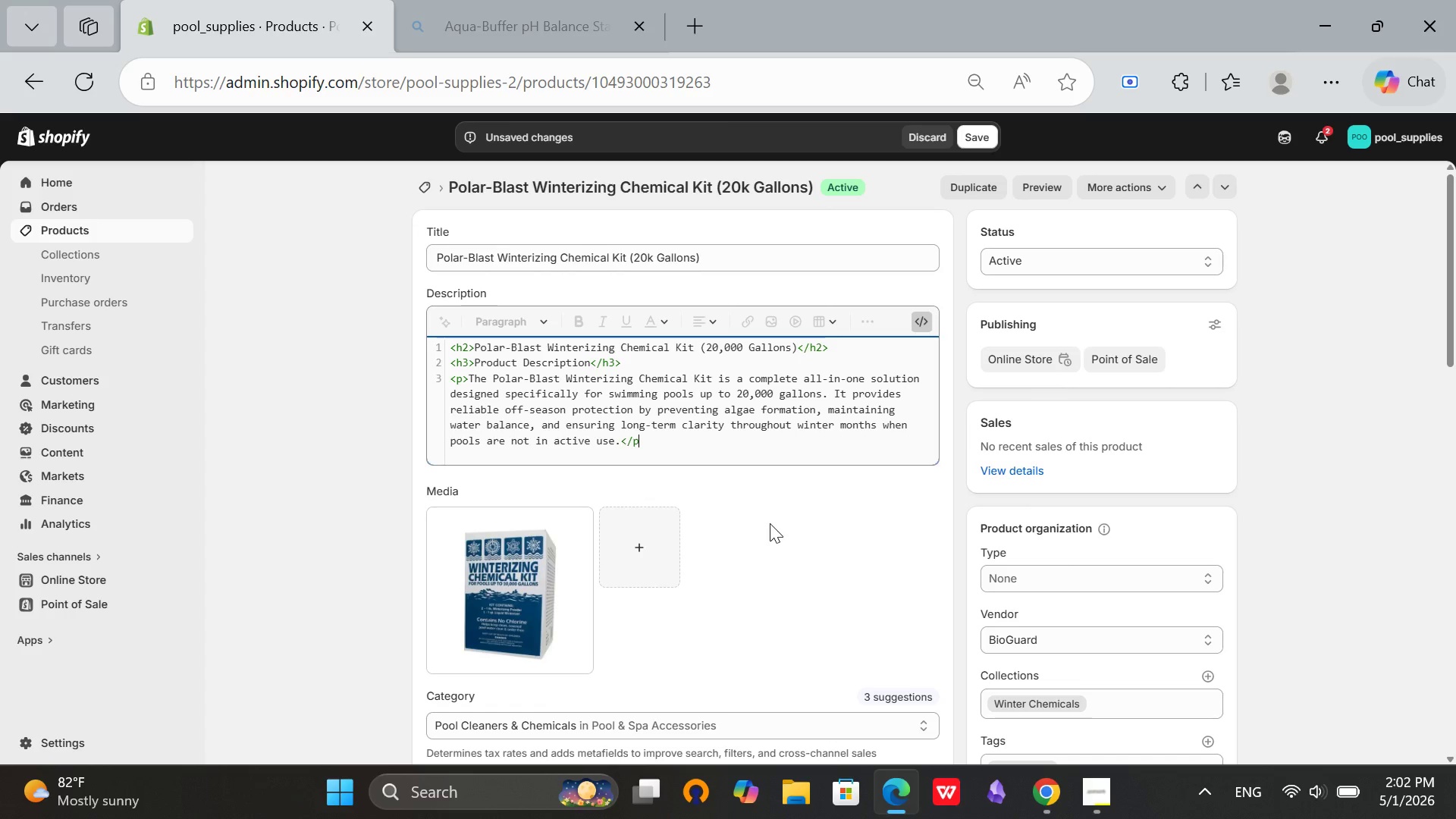 
key(Shift+Period)
 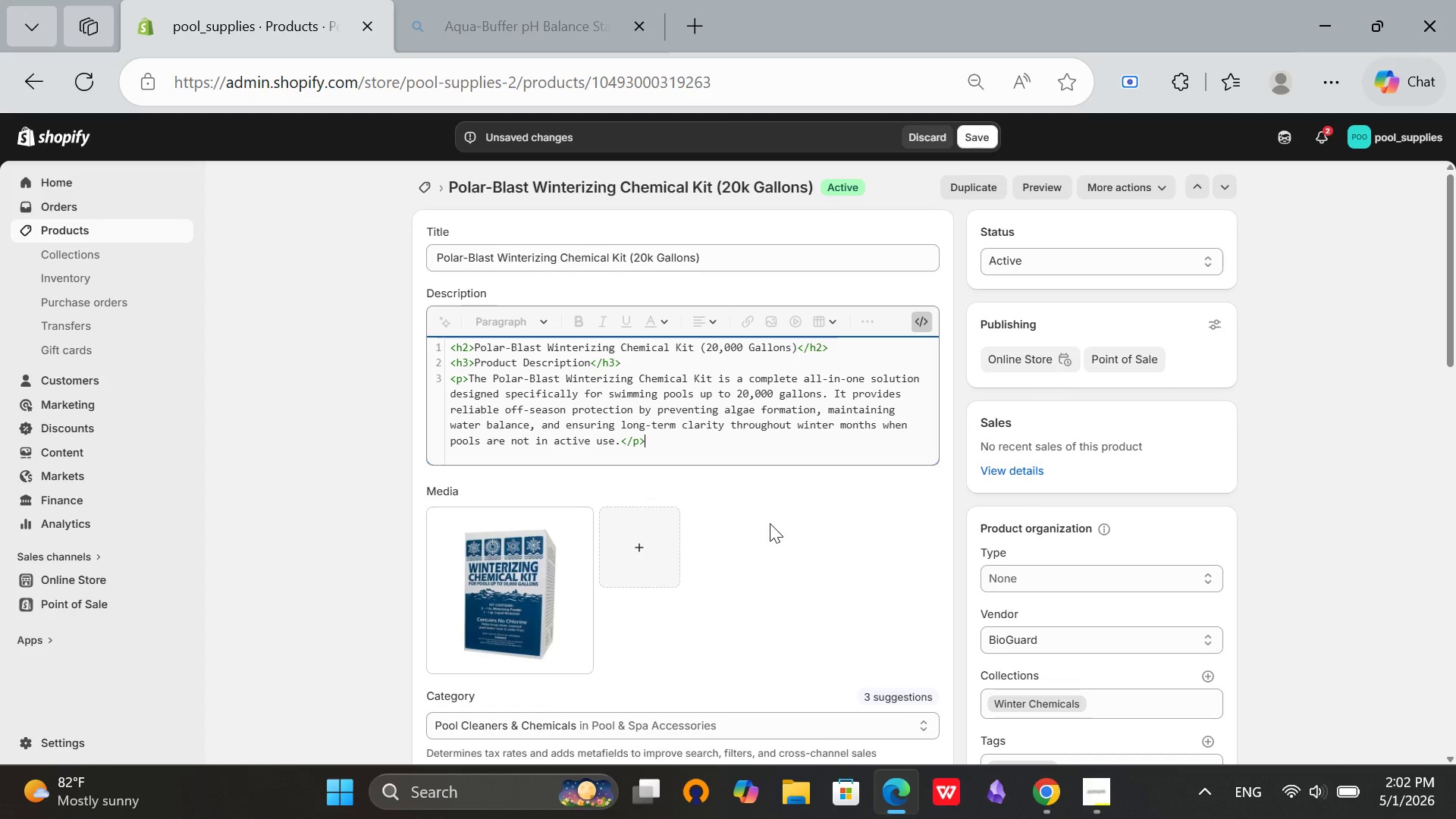 
key(Enter)
 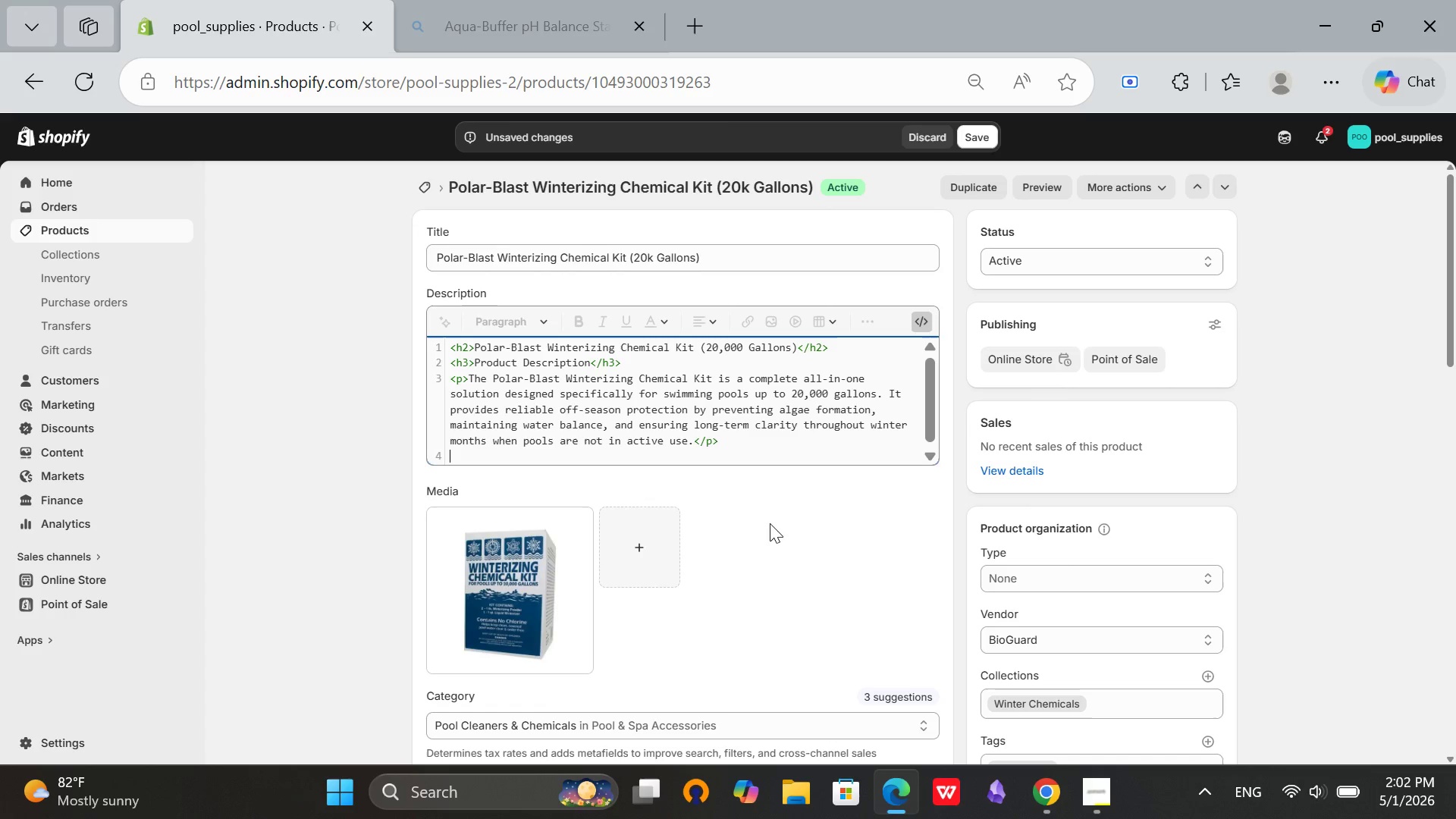 
wait(5.45)
 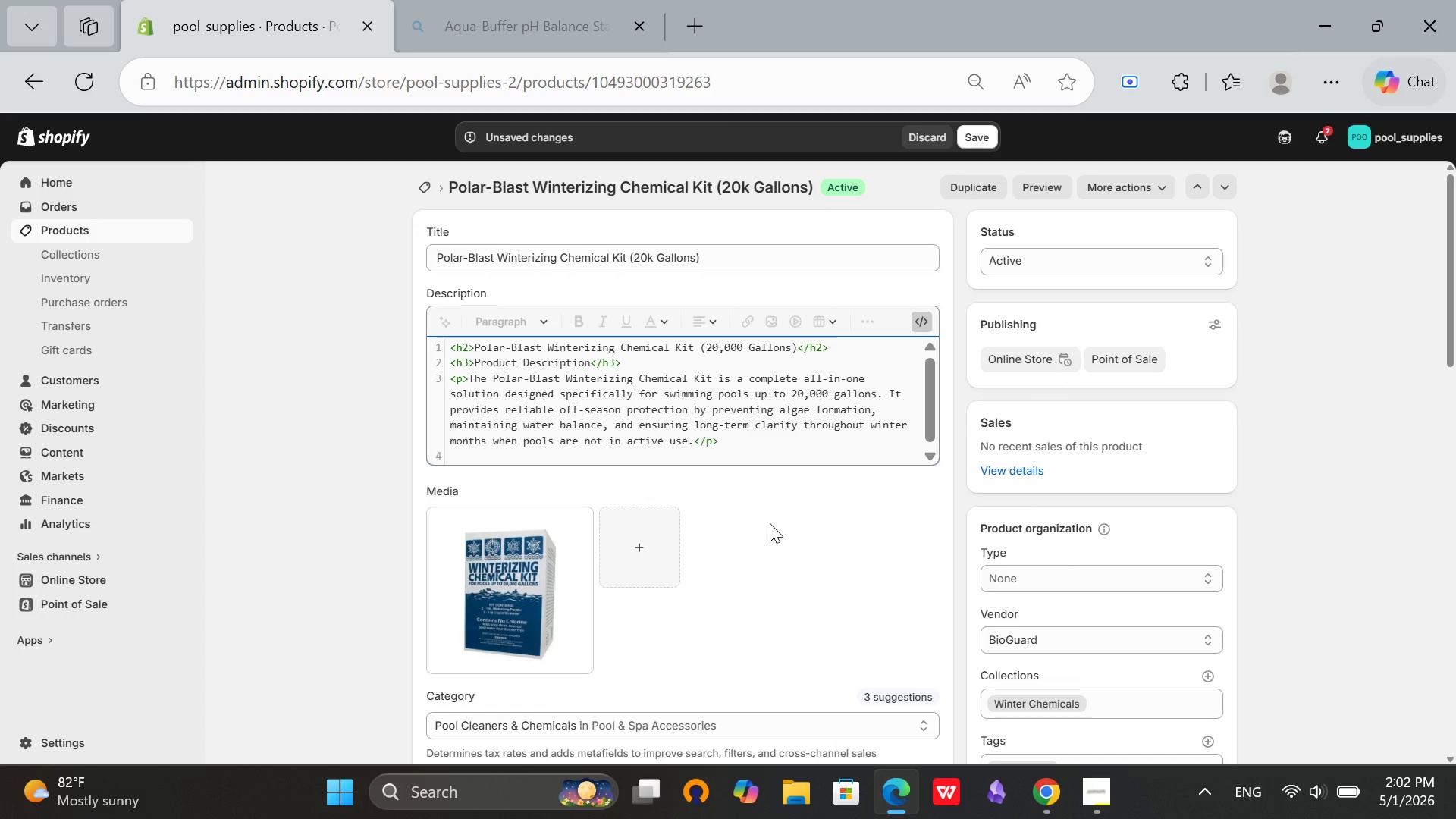 
type(<p>The)
key(Backspace)
type(is chlorine-free formula is safe )
 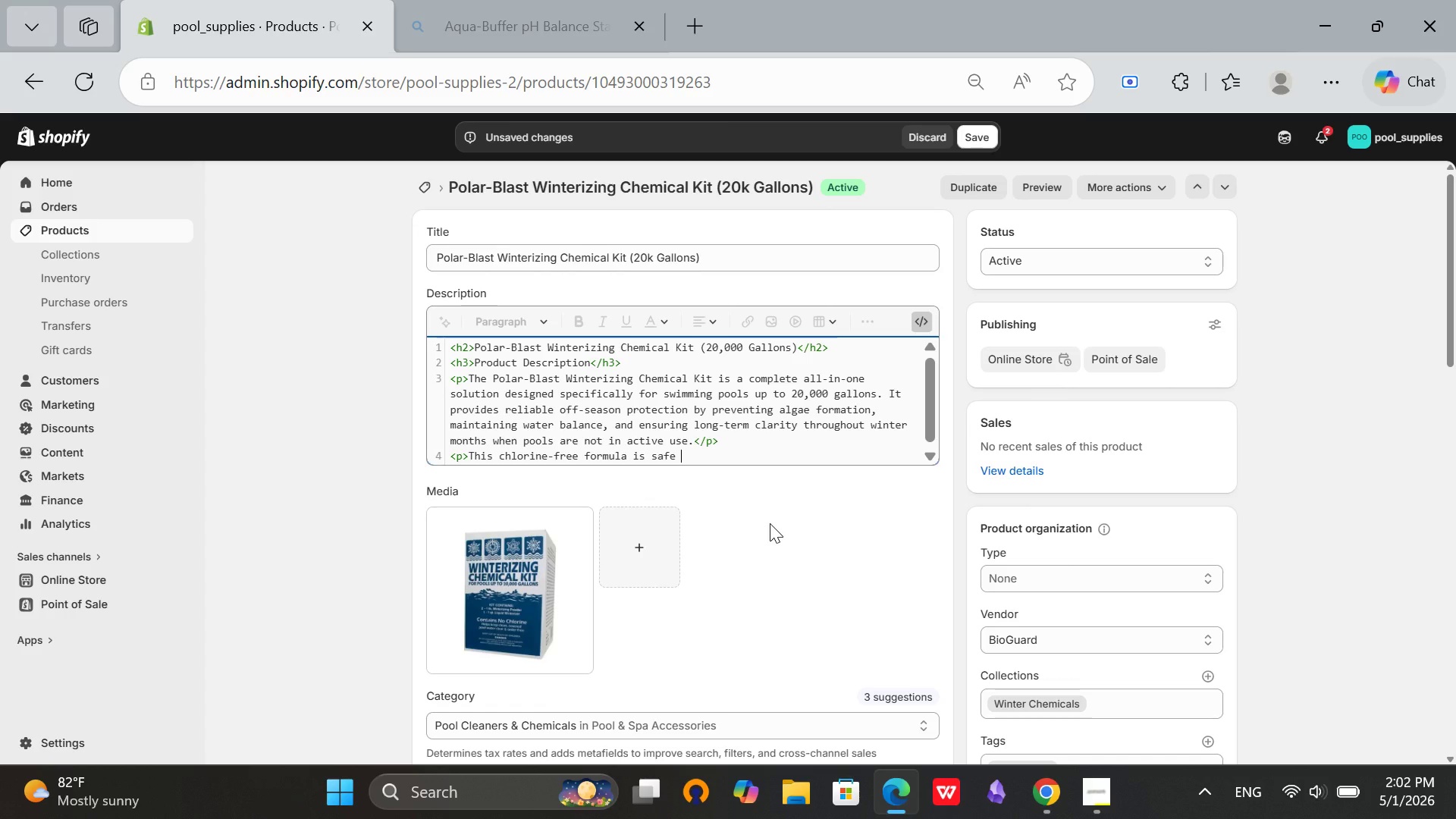 
type(dor)
key(Backspace)
key(Backspace)
key(Backspace)
type(for pool surfaces,)
 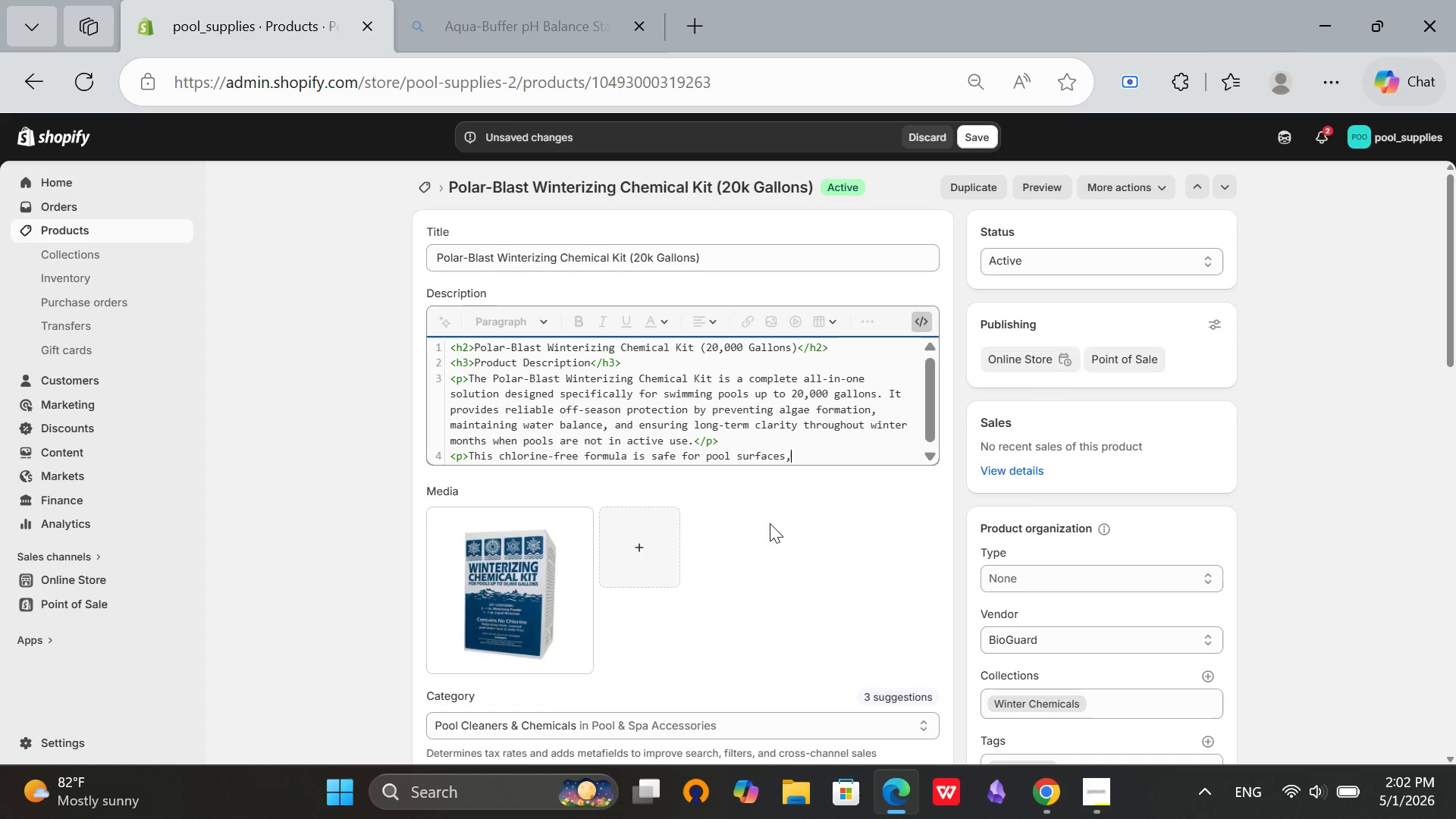 
type( liners, and )
 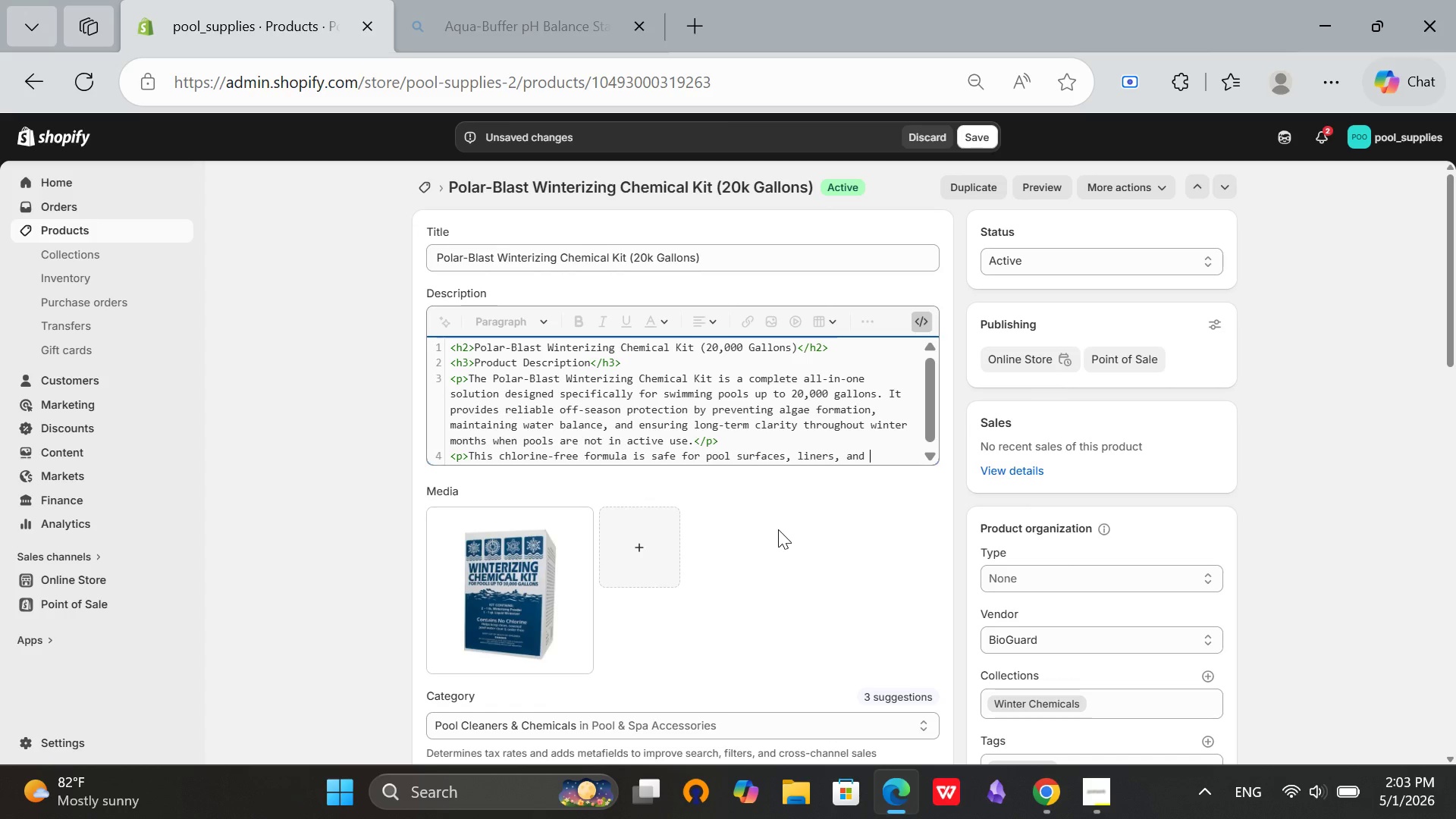 
type(equipment while still delivering powerful)
 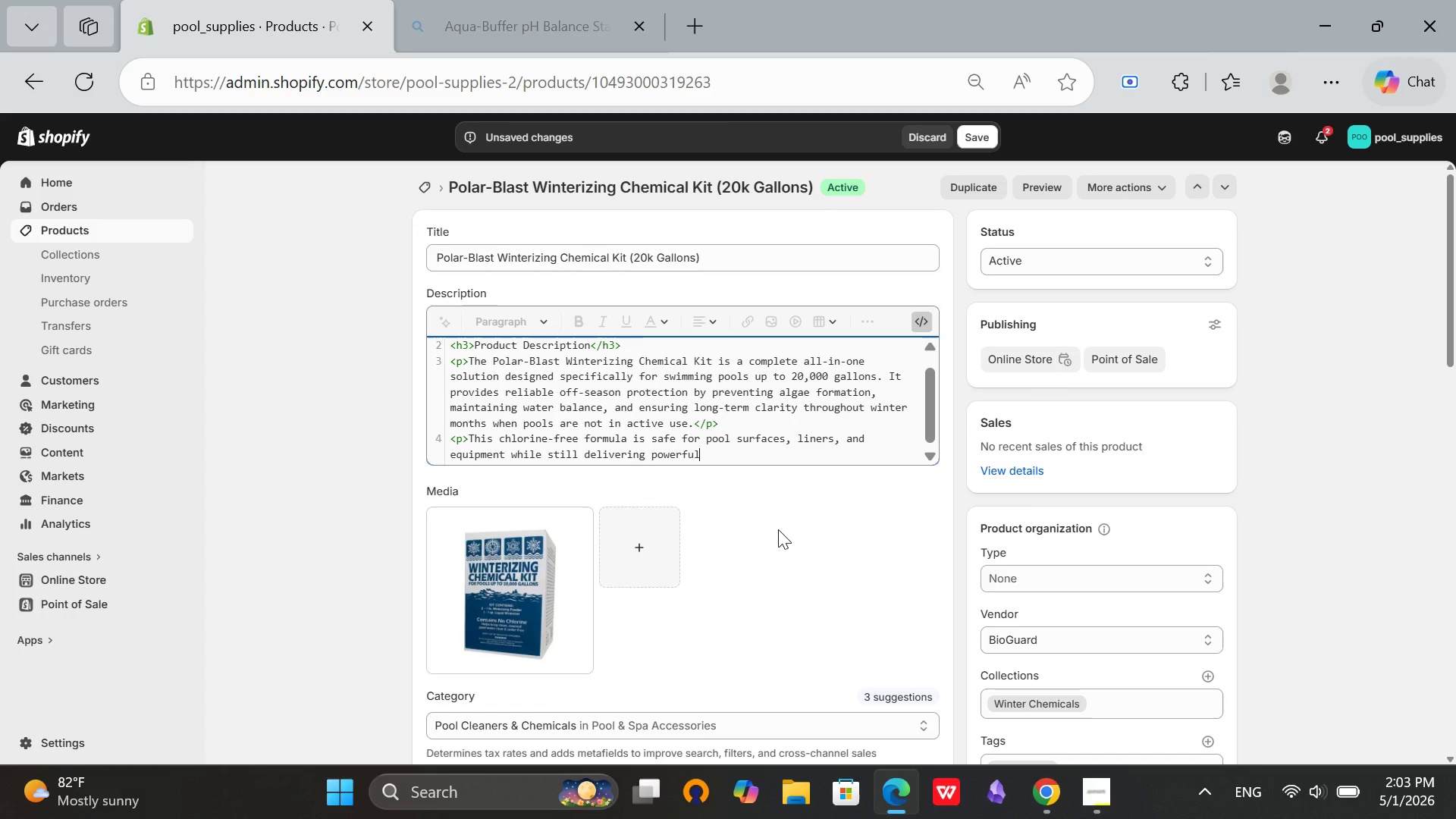 
wait(5.02)
 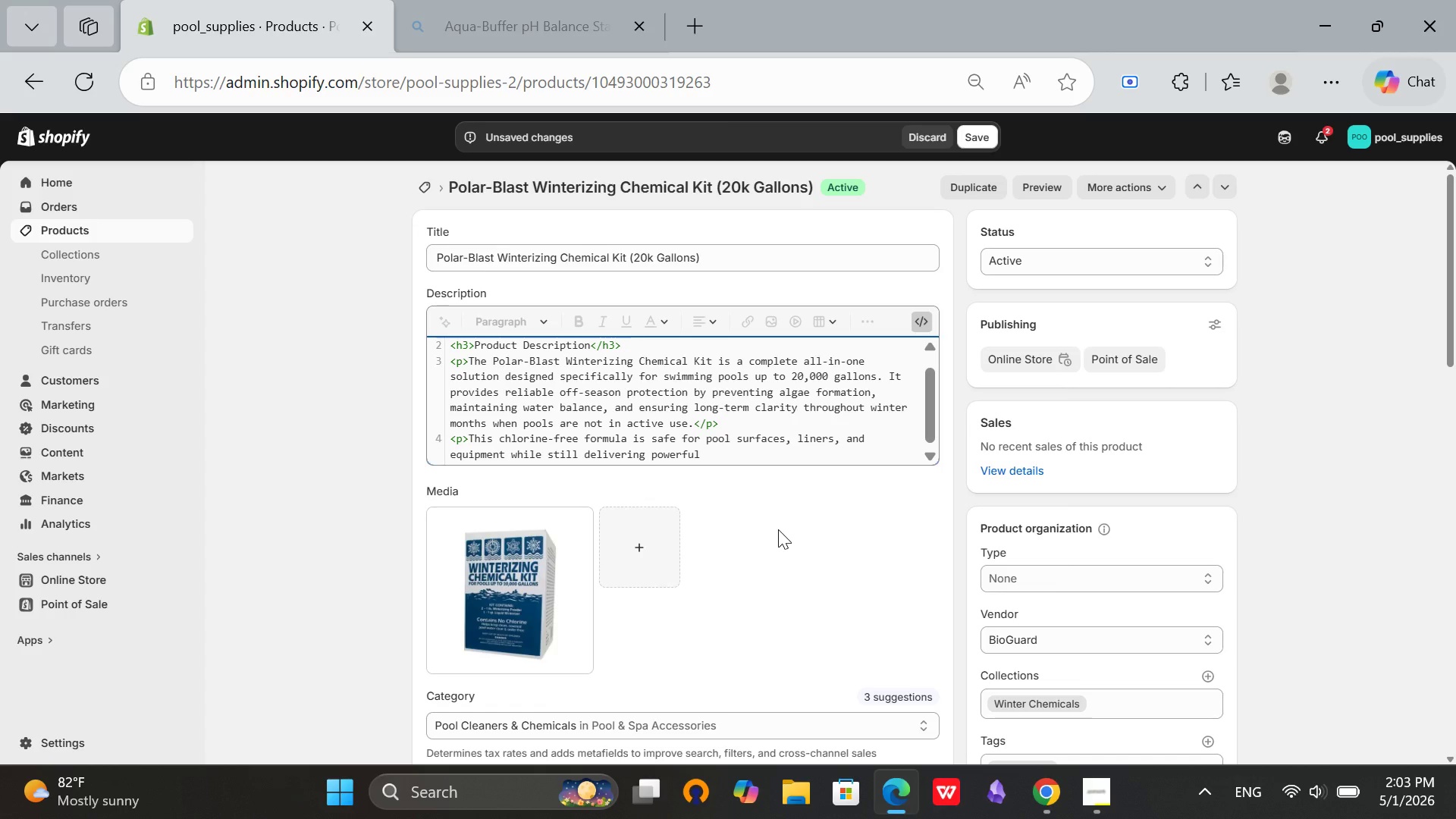 
type( s)
key(Backspace)
key(Backspace)
type( sansation)
 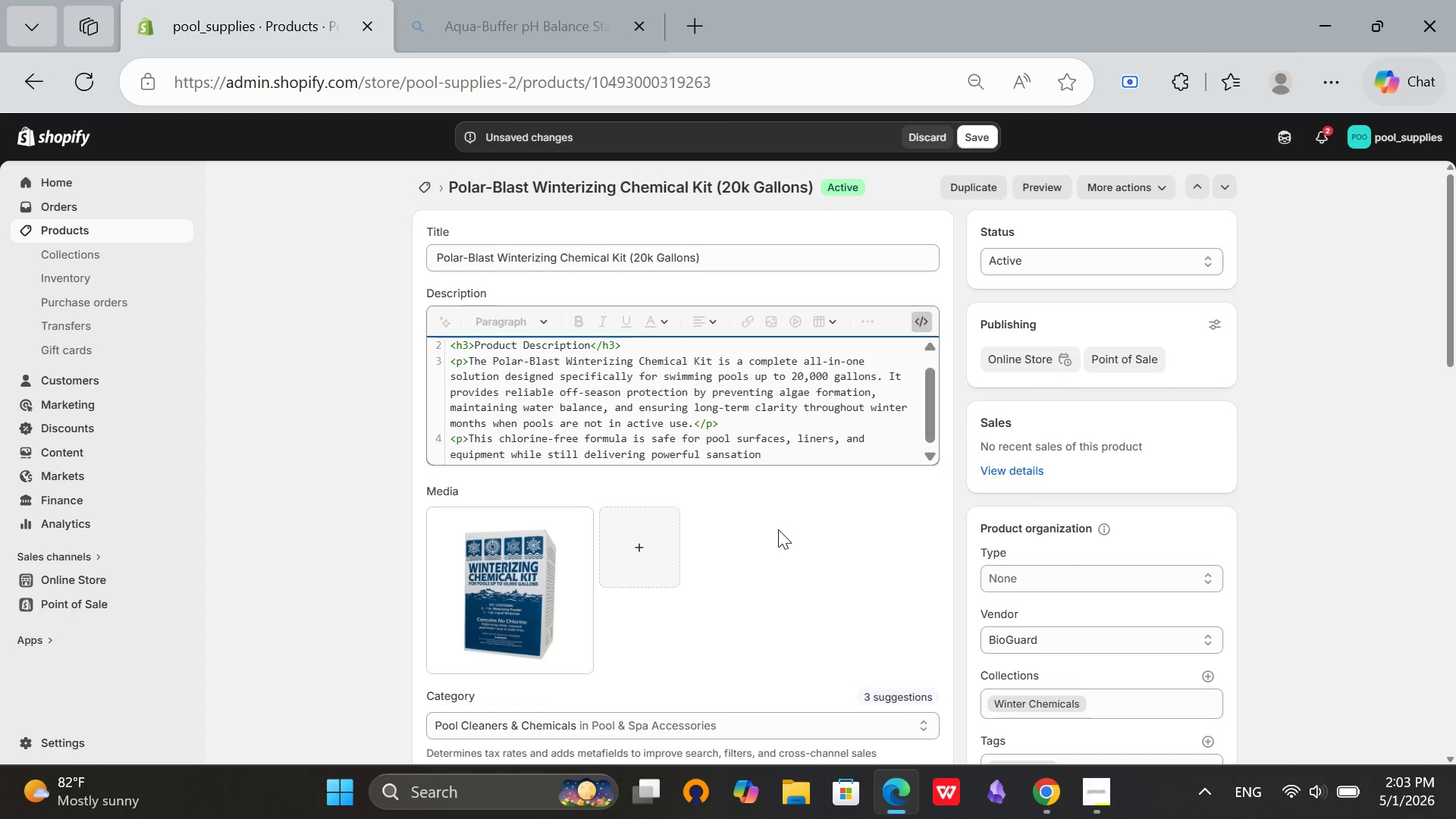 
wait(9.38)
 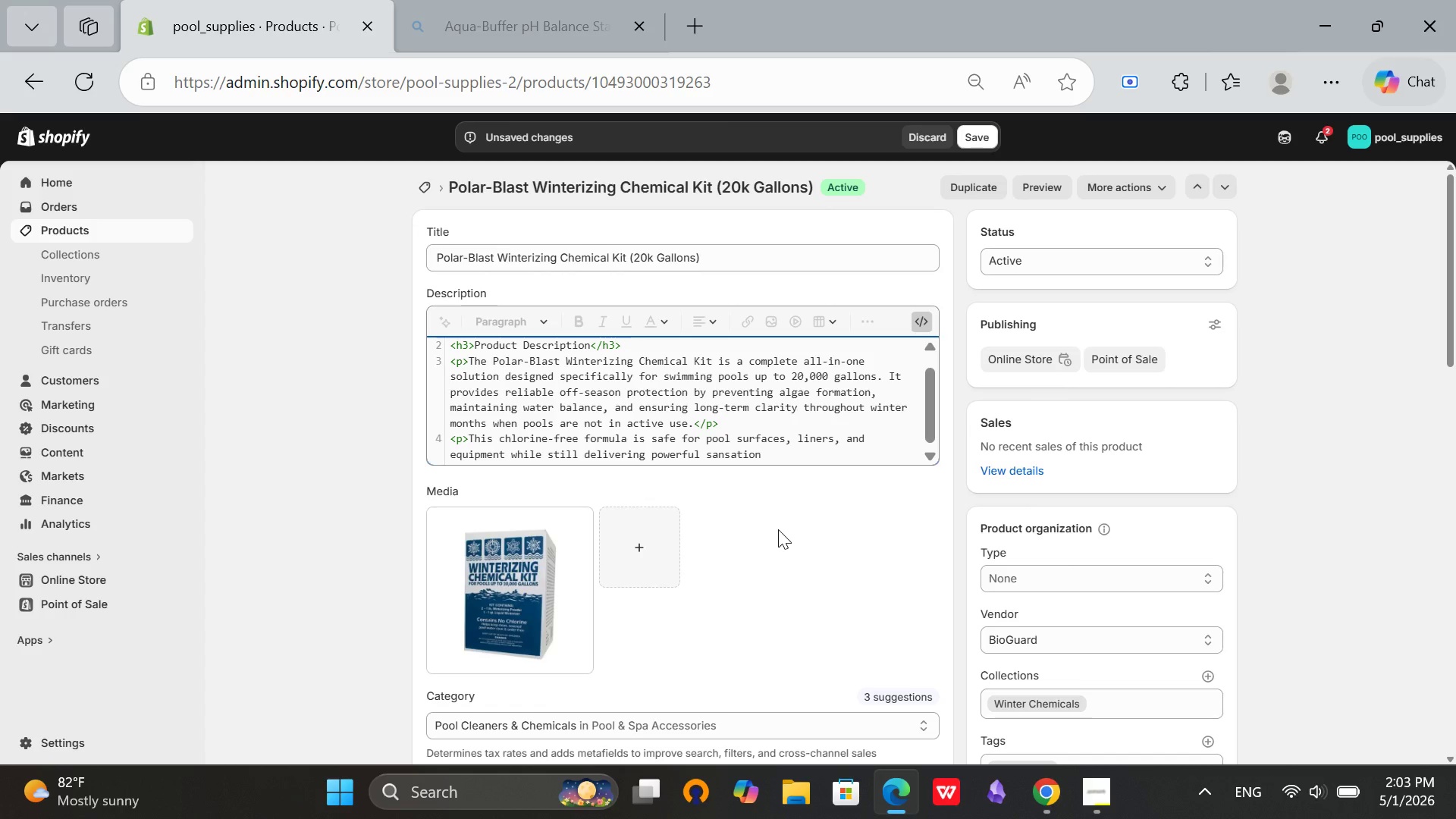 
key(Backspace)
key(Backspace)
key(Backspace)
key(Backspace)
key(Backspace)
key(Backspace)
type(itation performance. )
 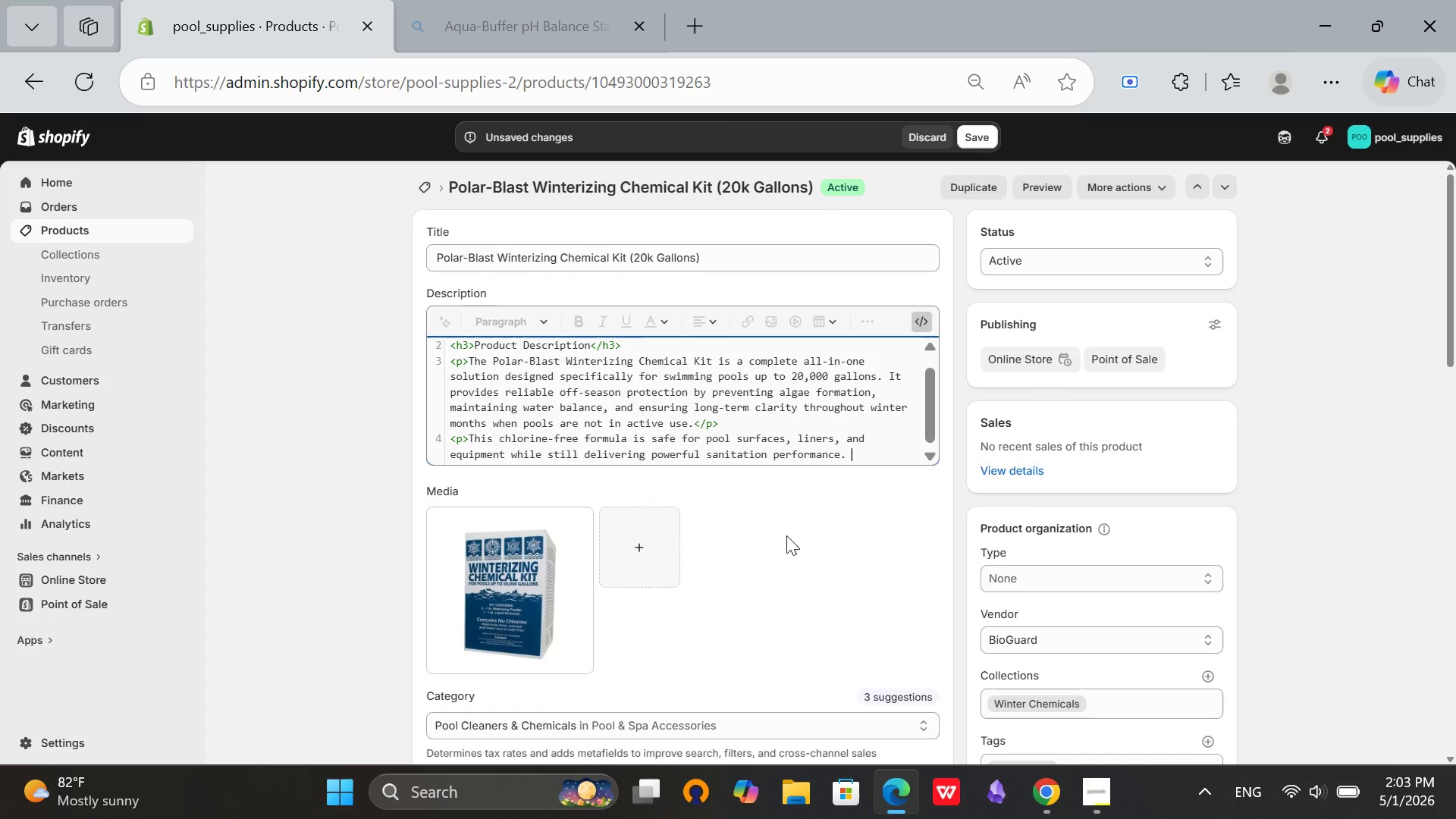 
type(It helps stabilize)
 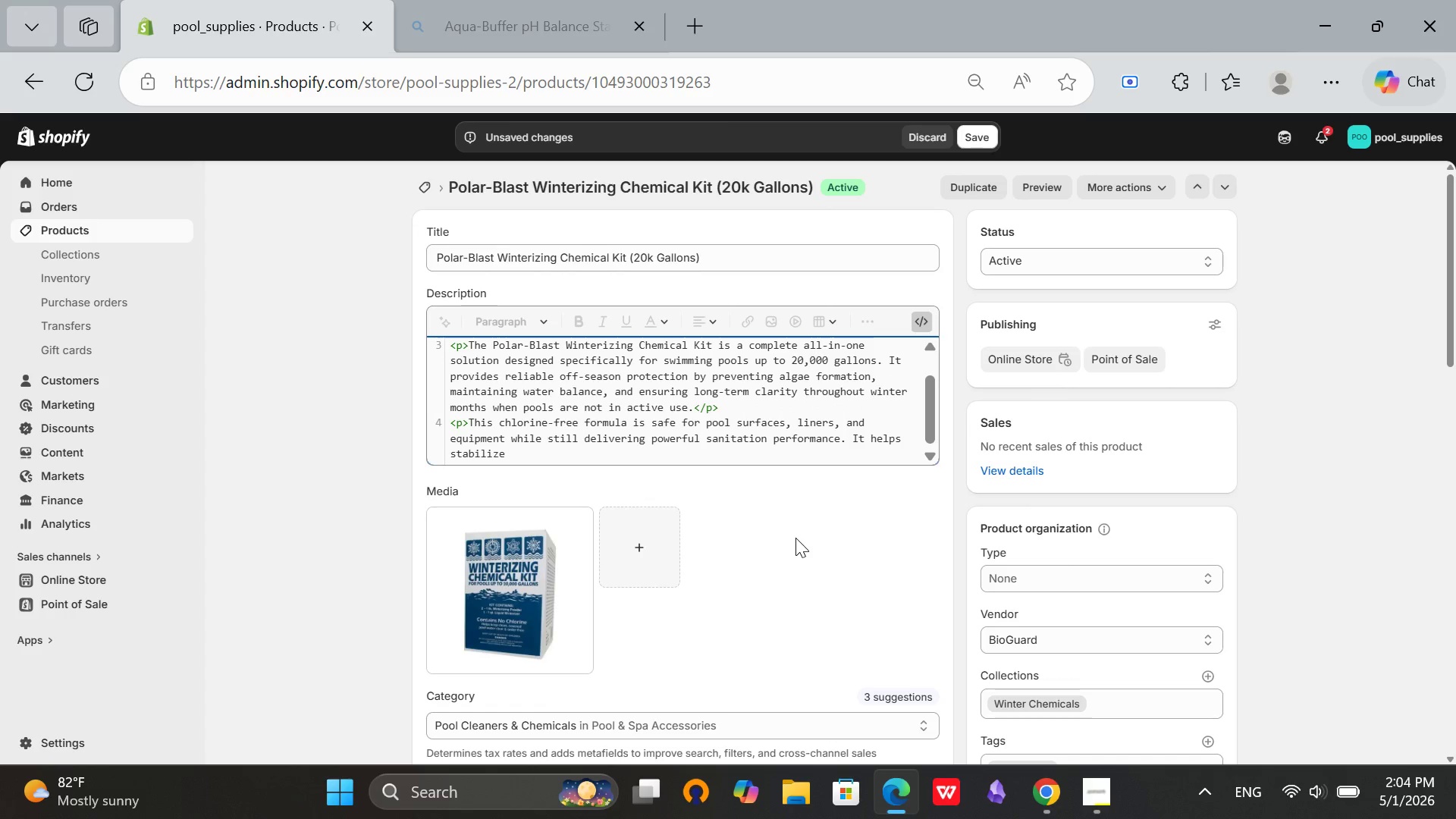 
type( water chemistry and prevents)
 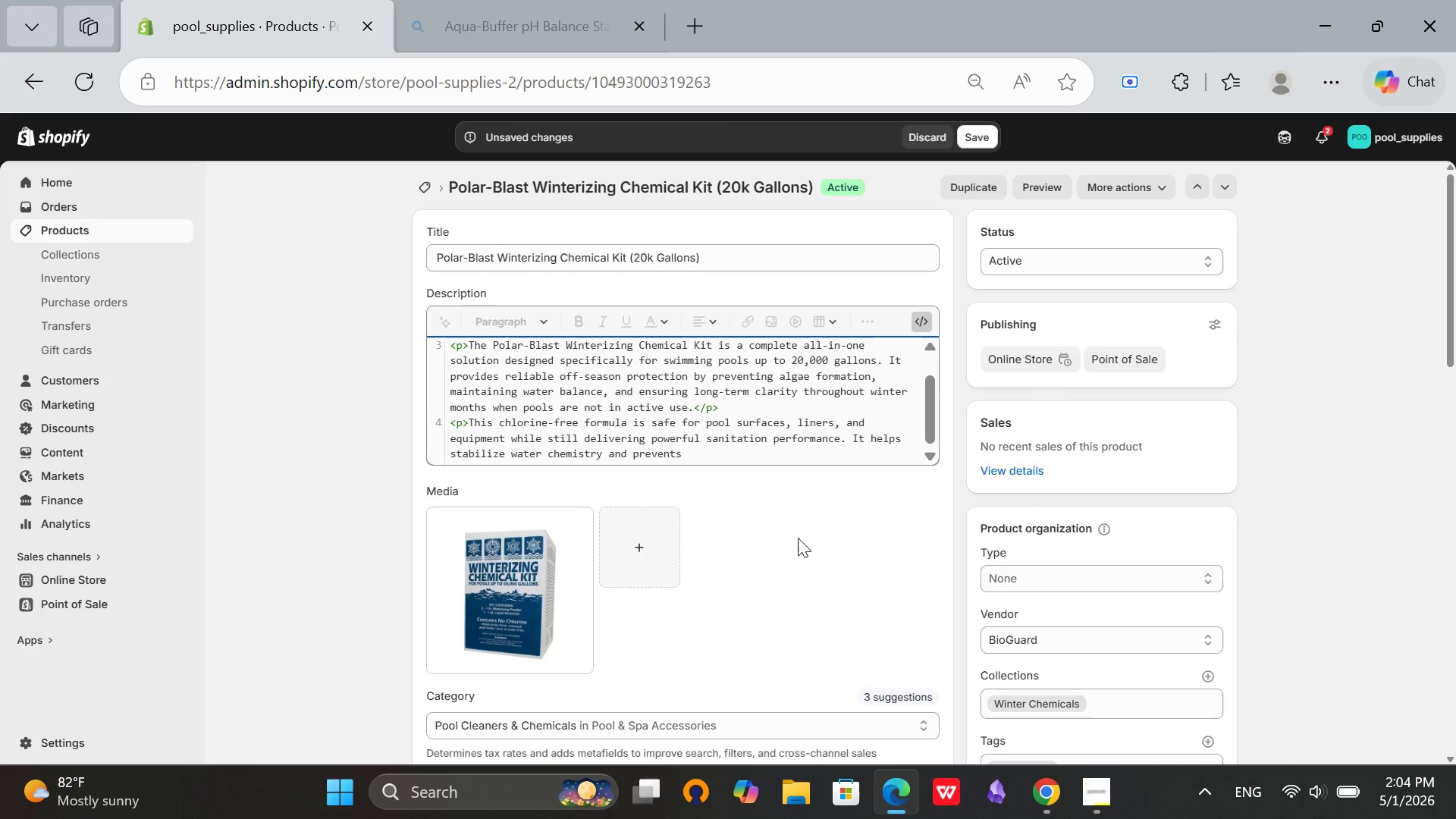 
wait(5.89)
 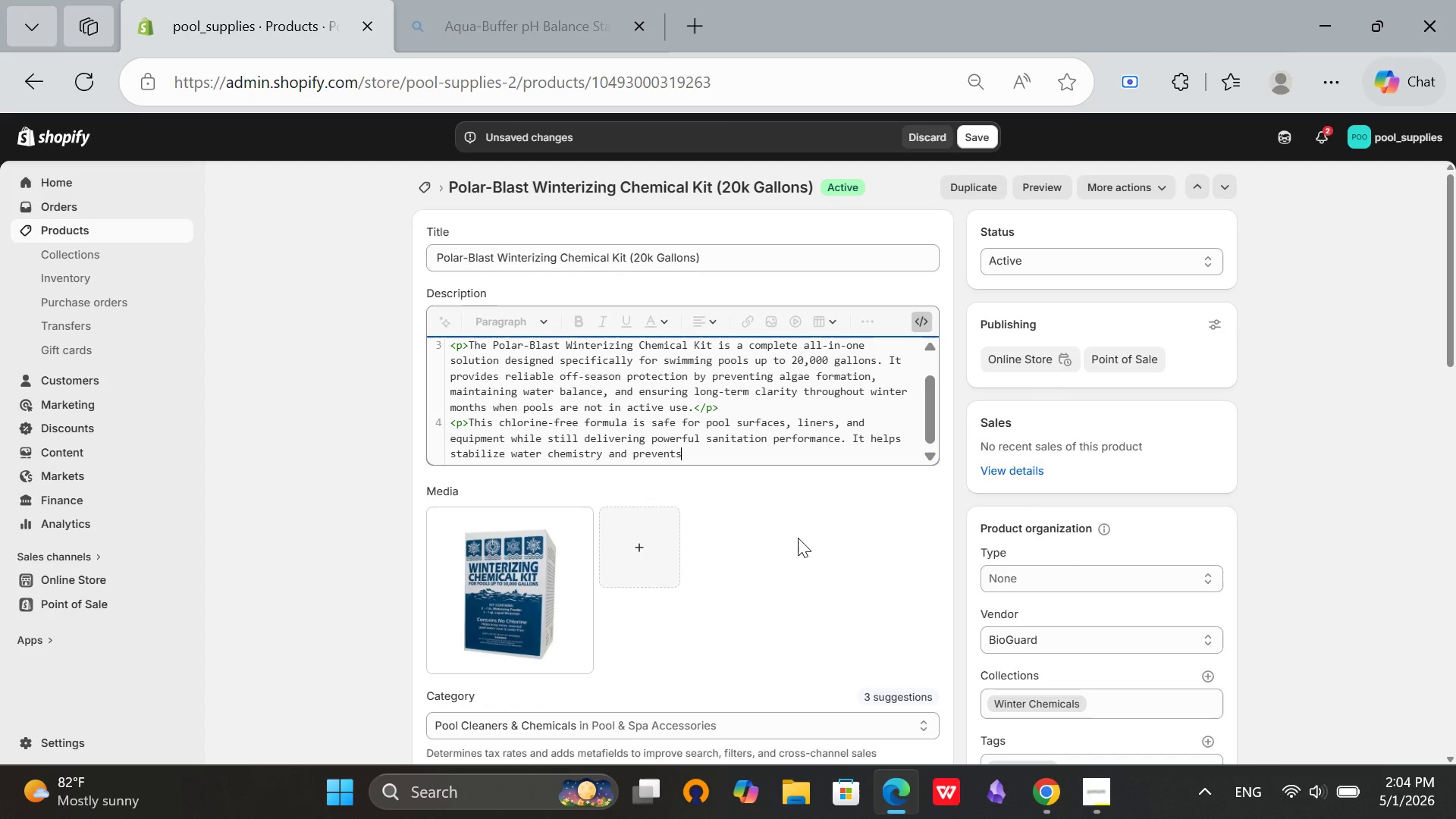 
type( bacterial)
 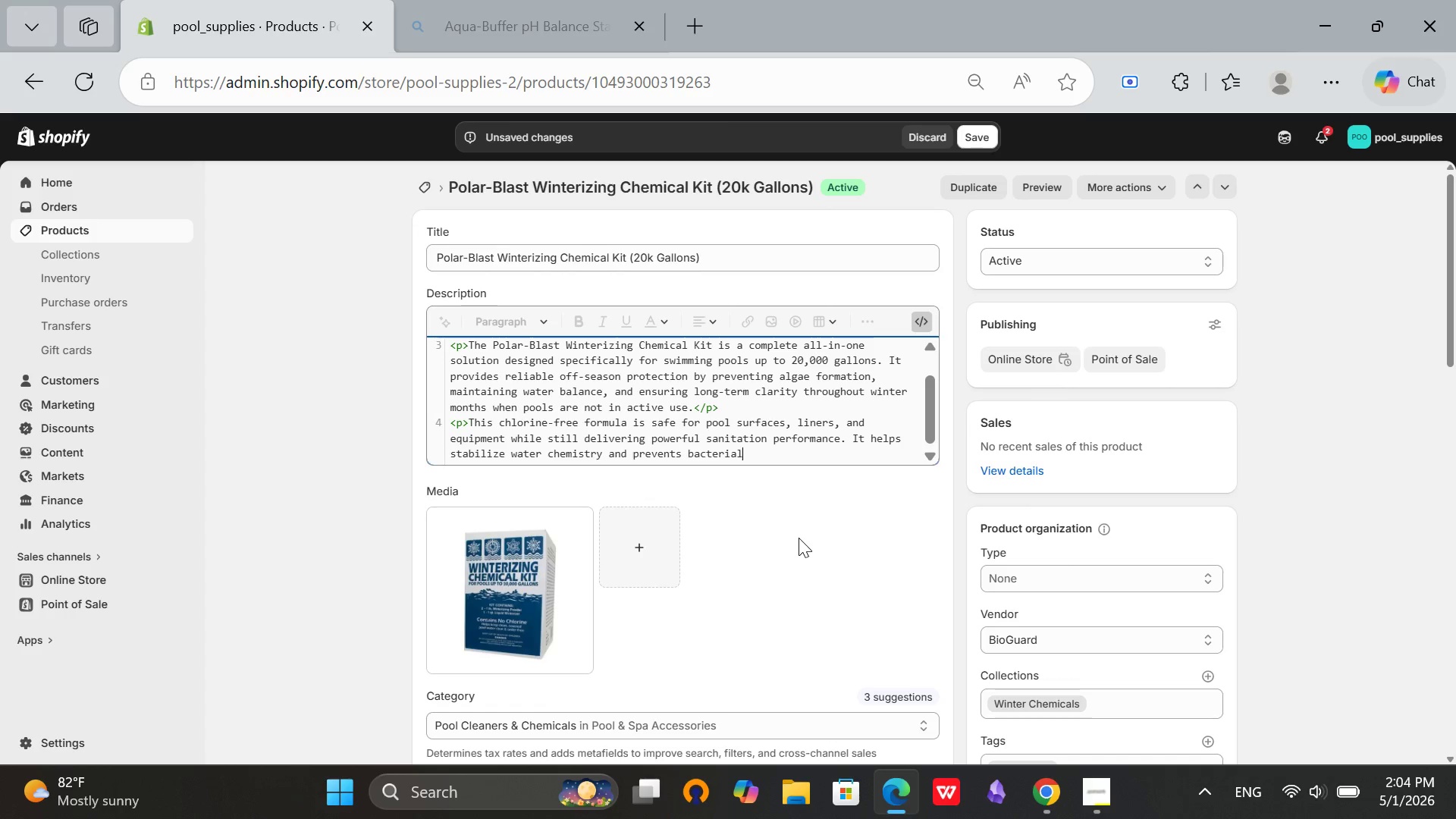 
type( growth during periods of low)
 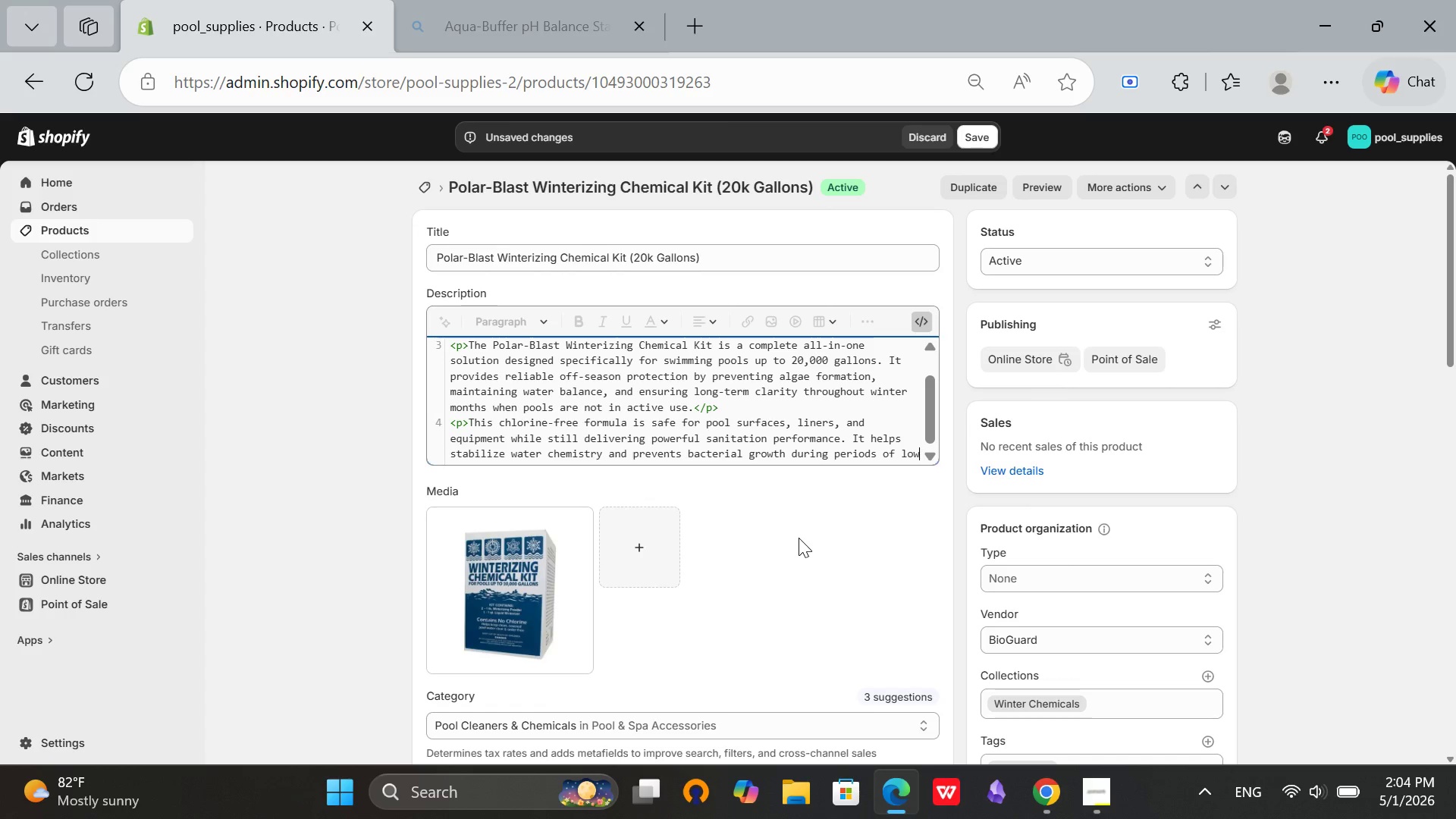 
type( circulation)
 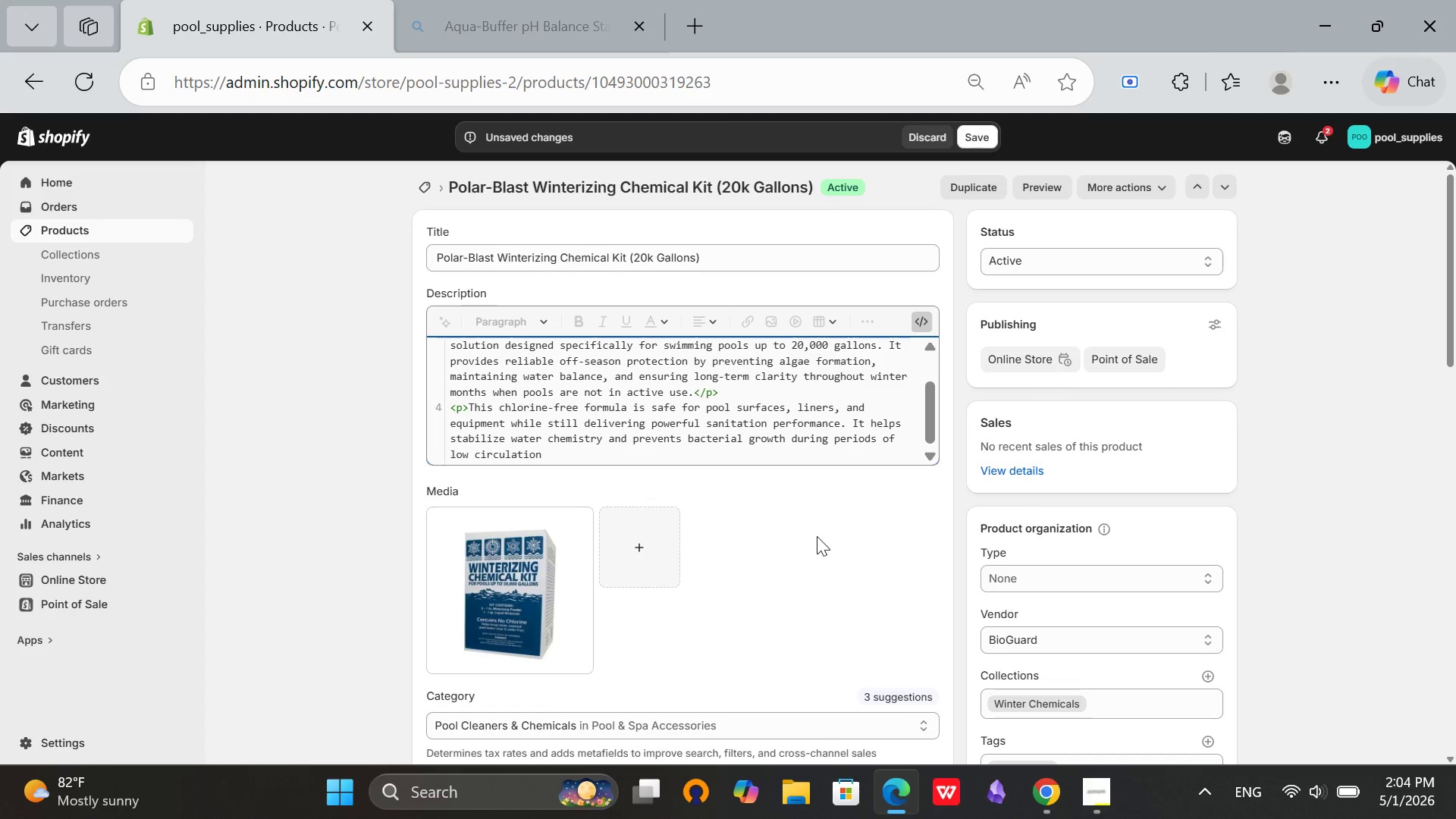 
type(, which is essential for avoiding)
 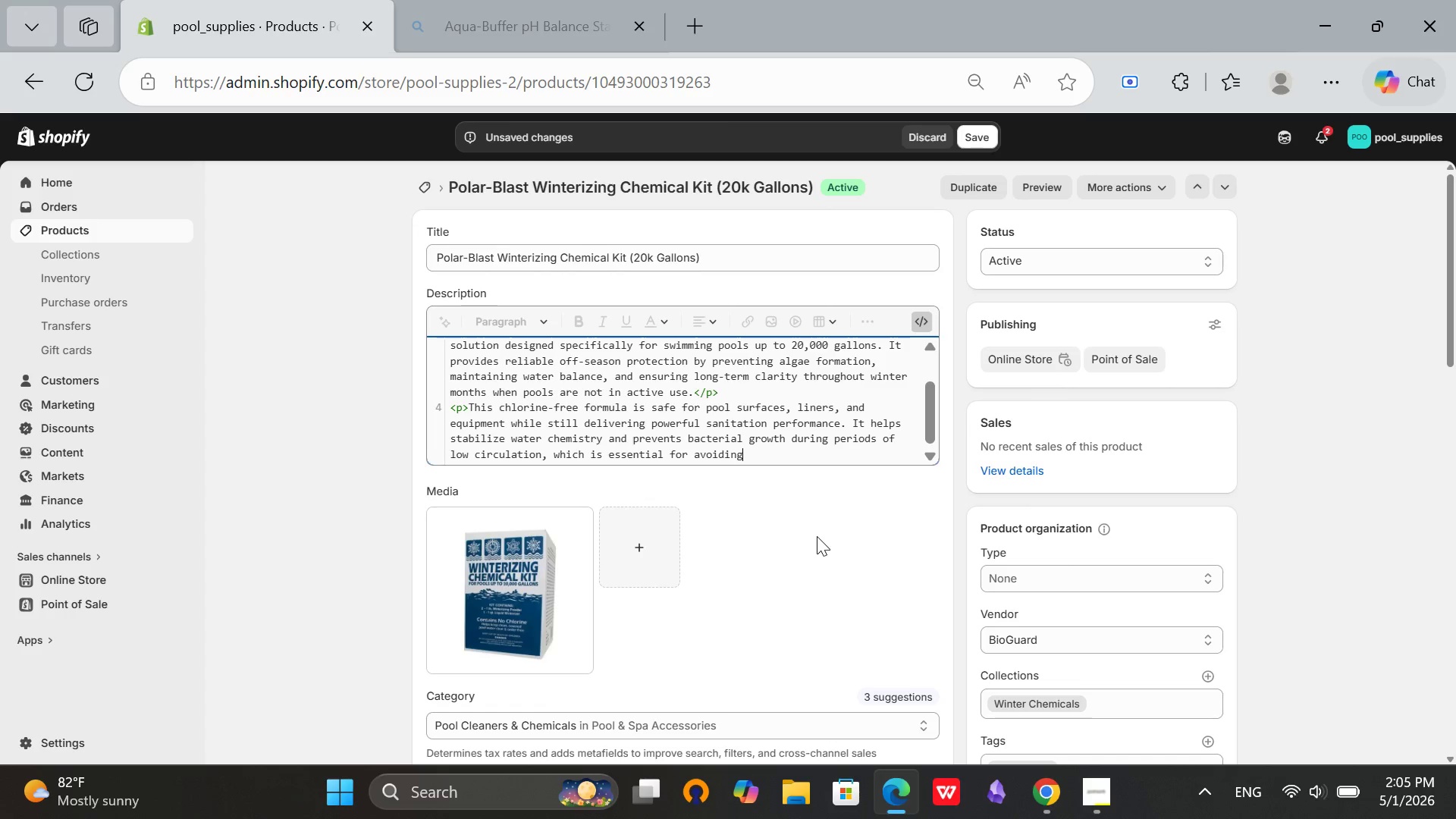 
type( staini)
key(Backspace)
type(ing, scaling, and contamination buildup.</p>)
 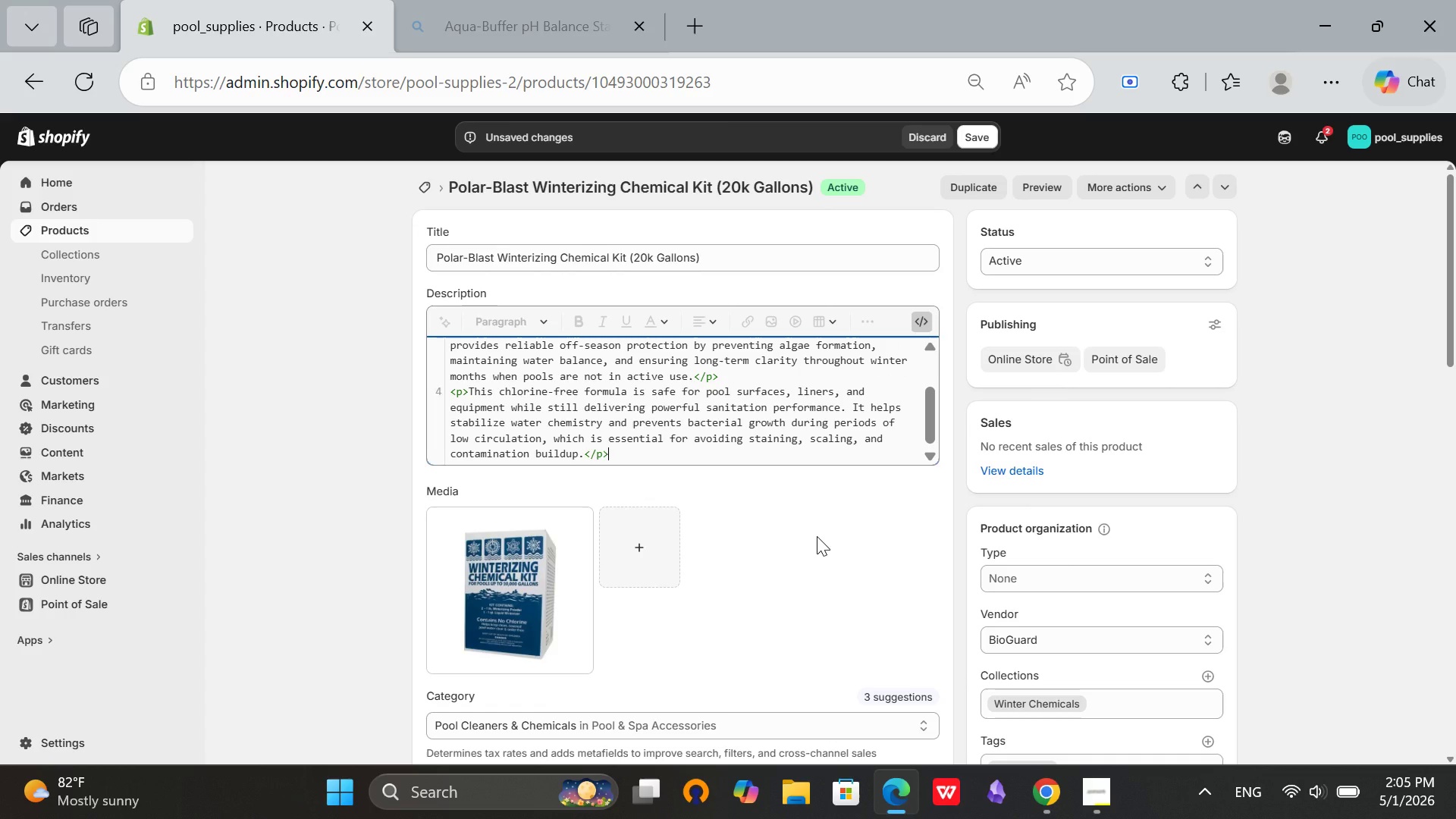 
 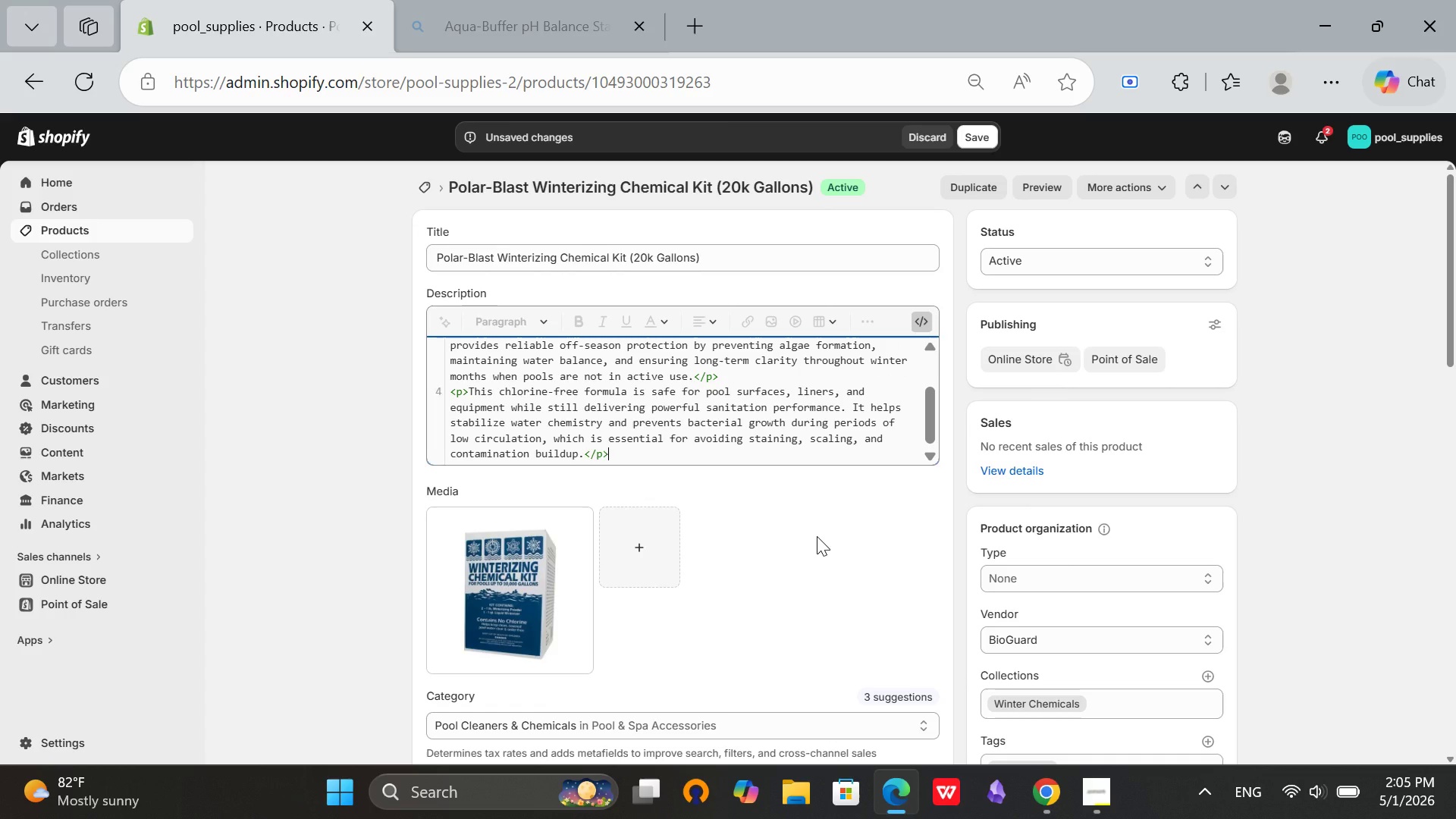 
key(Enter)
 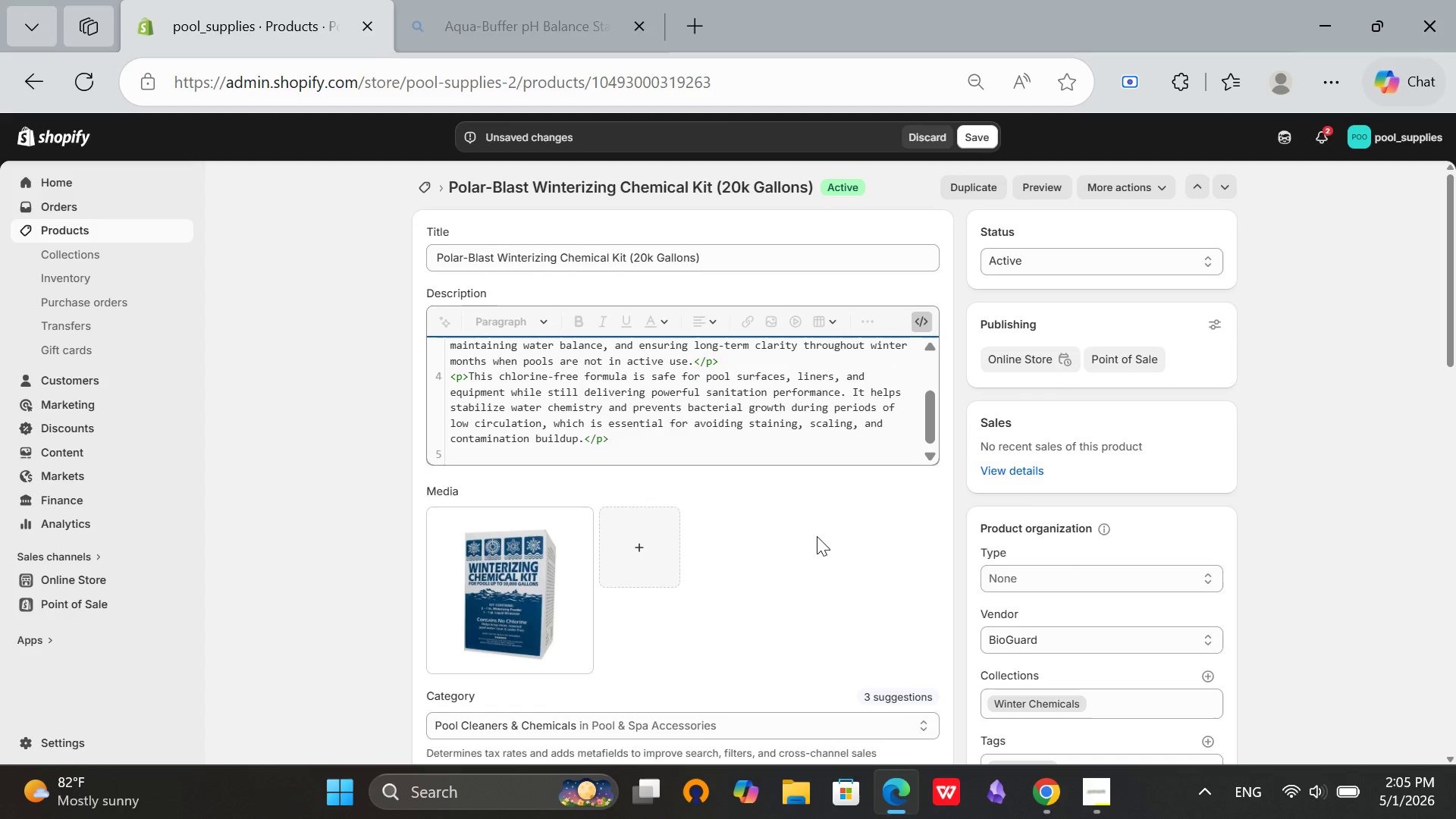 
key(Shift+ShiftRight)
 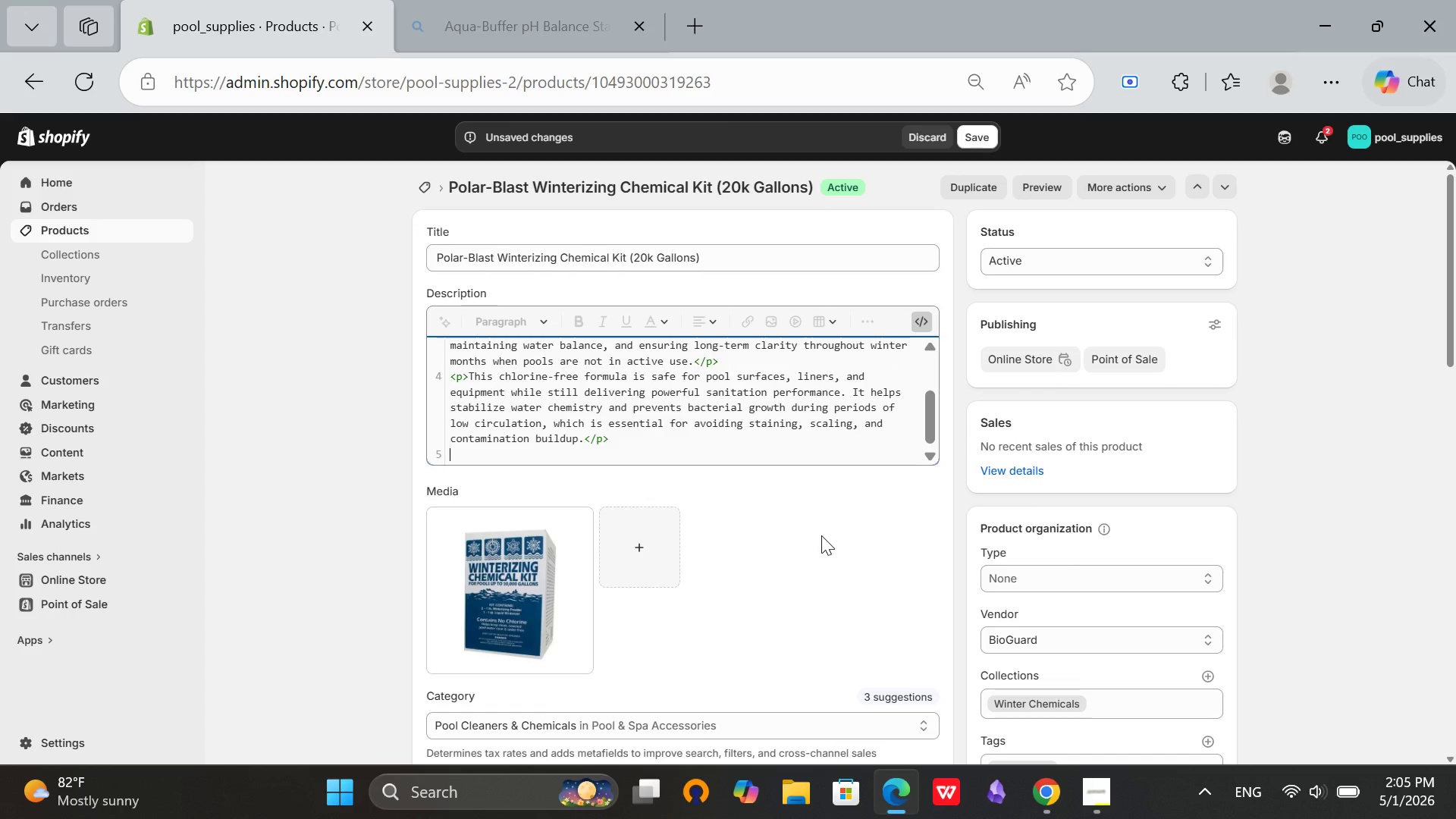 
type(<p>Each component in the kit is pre-measured for cnvenience, eliminating)
 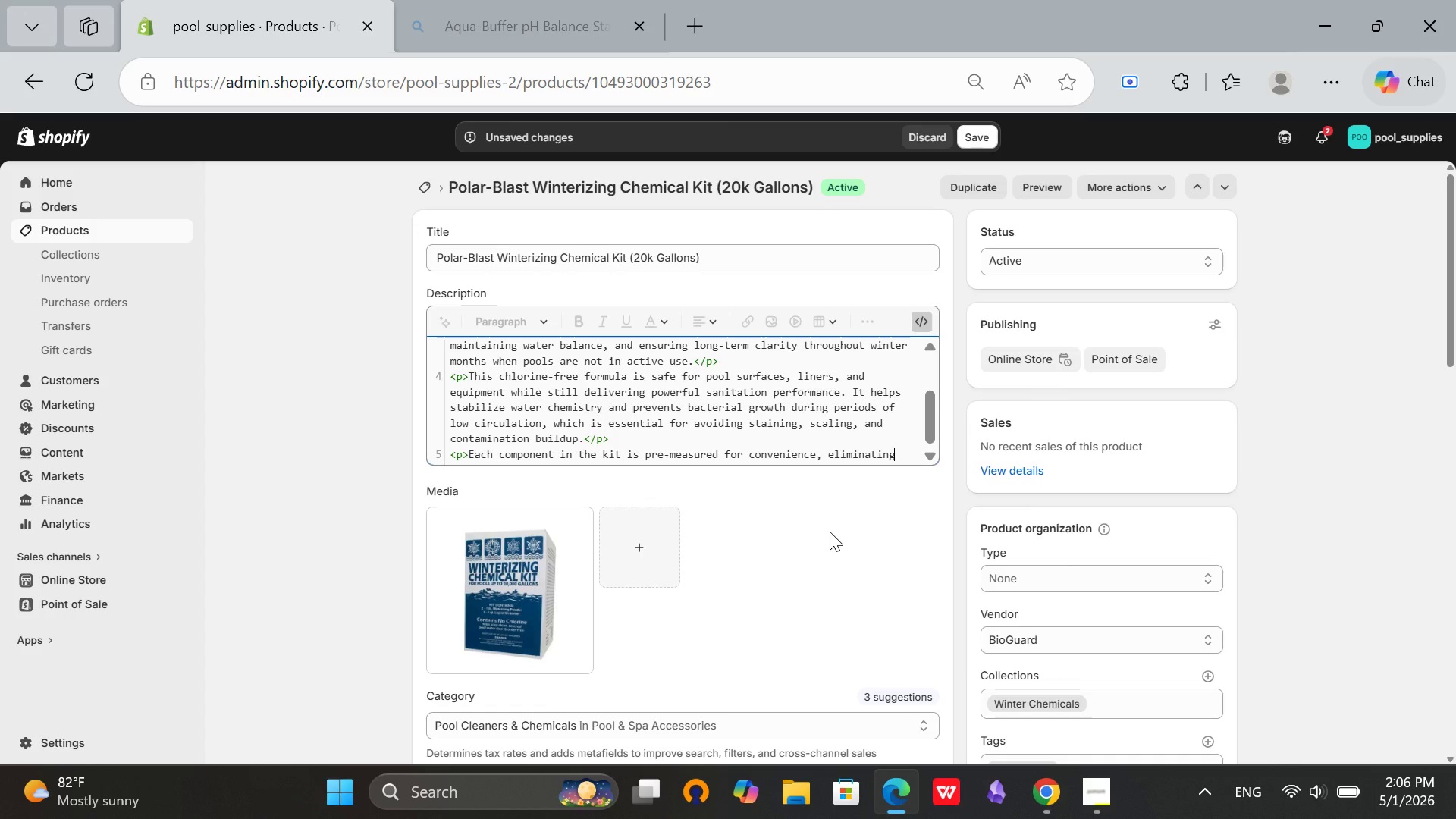 
type( guesswork and ensuring proper)
 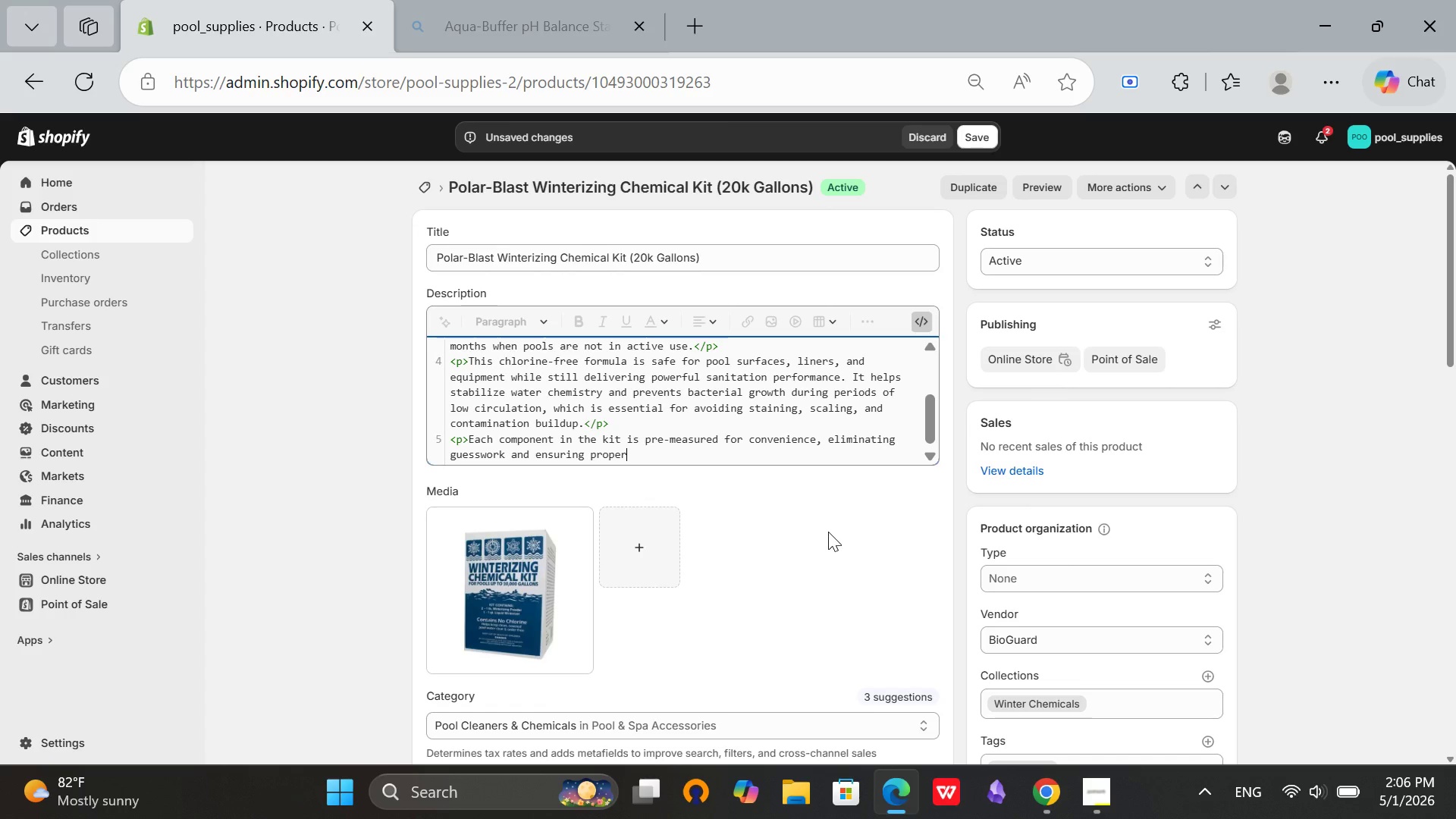 
type( chemical balance durin)
 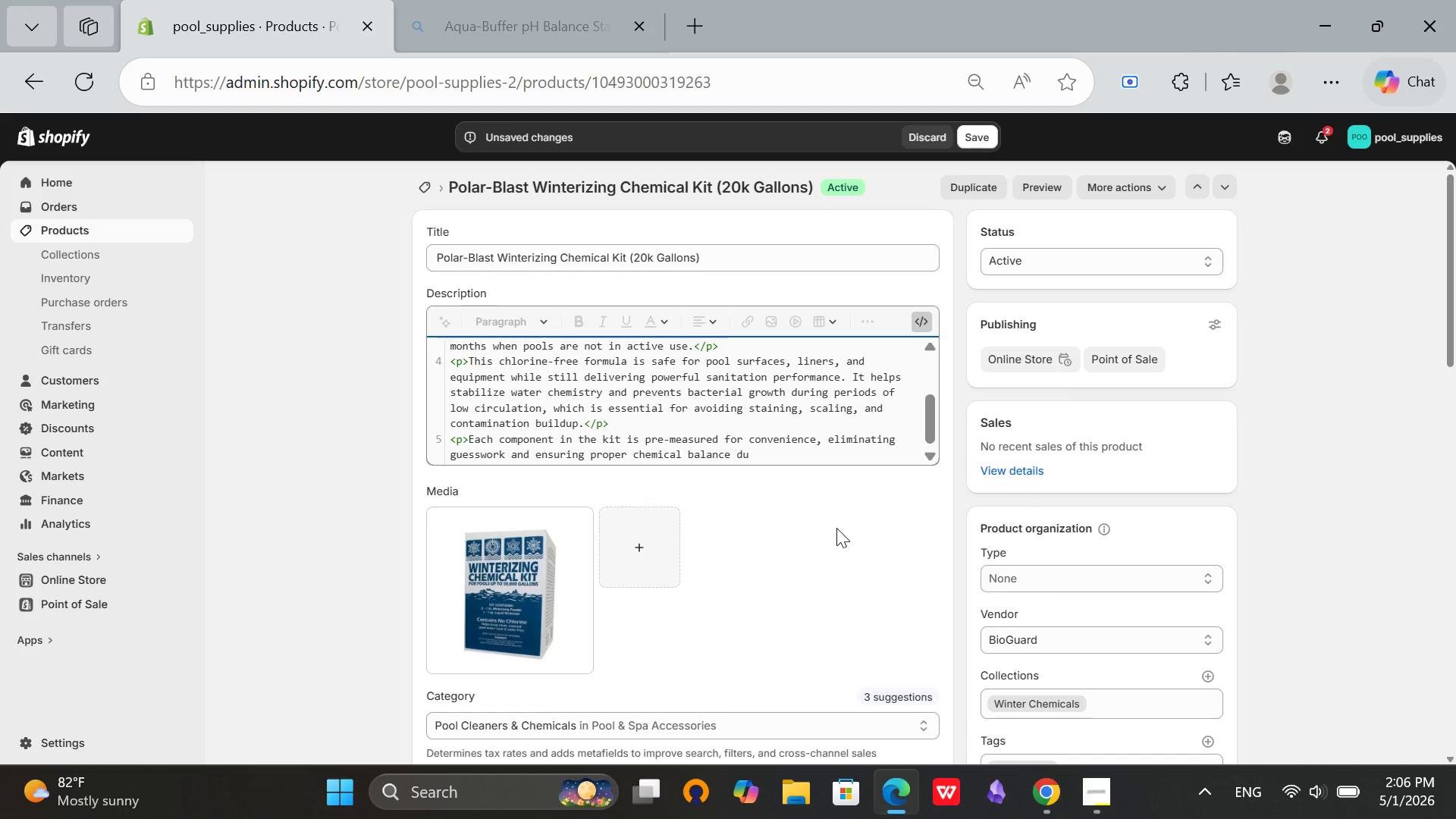 
type(g winterization. It is )
 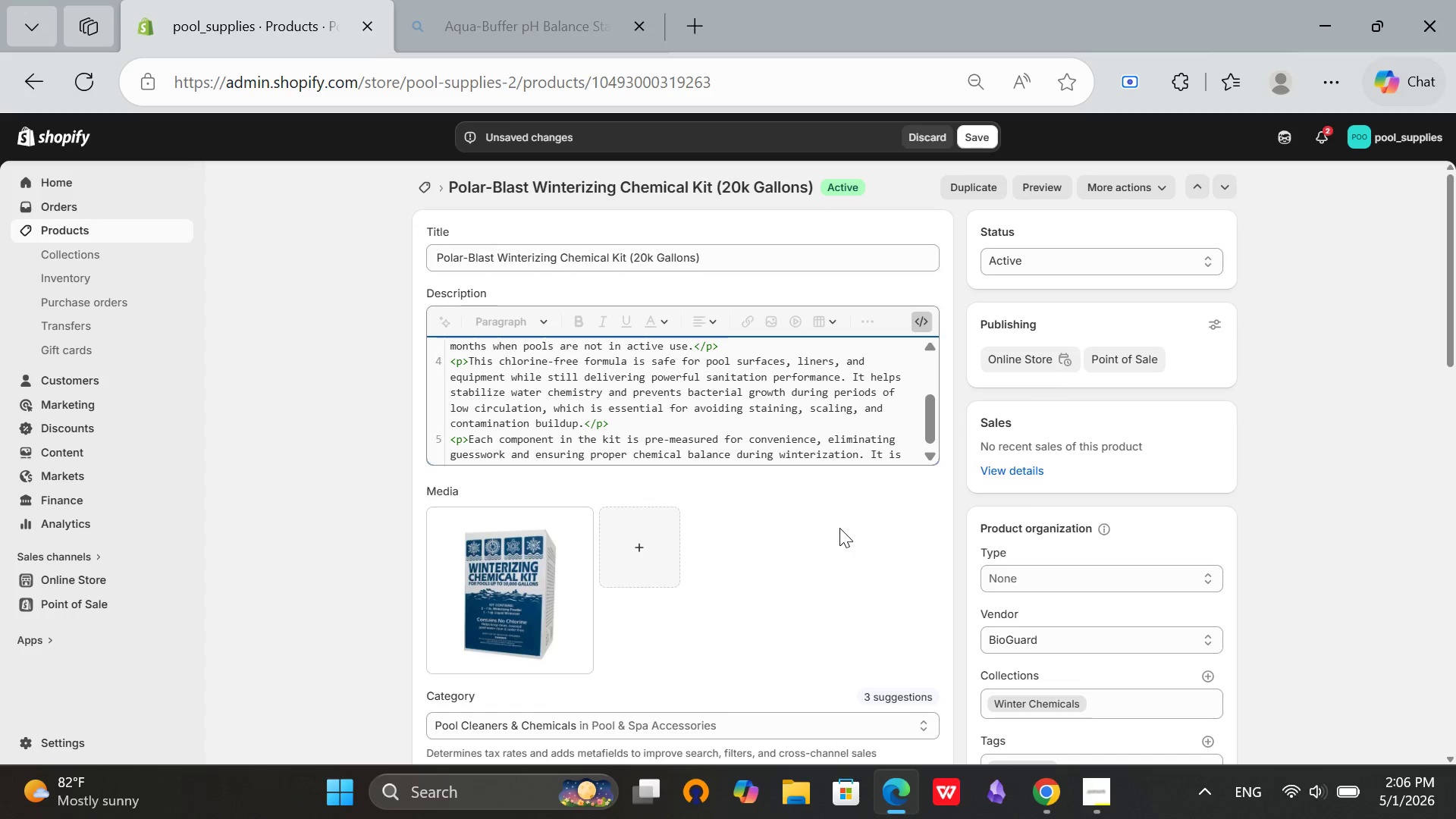 
type(compatible with most pool systems and works)
 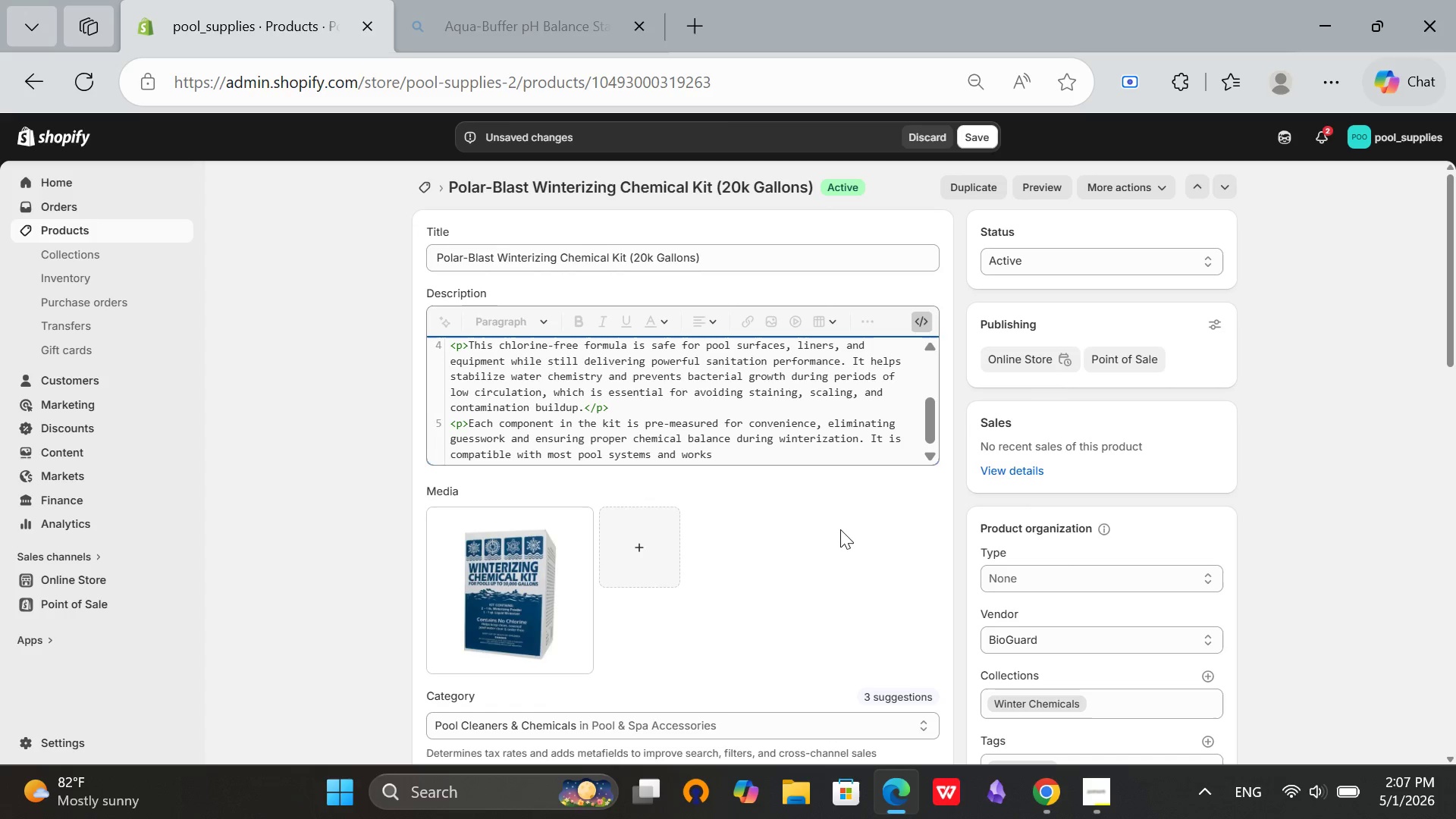 
type( efficiently)
 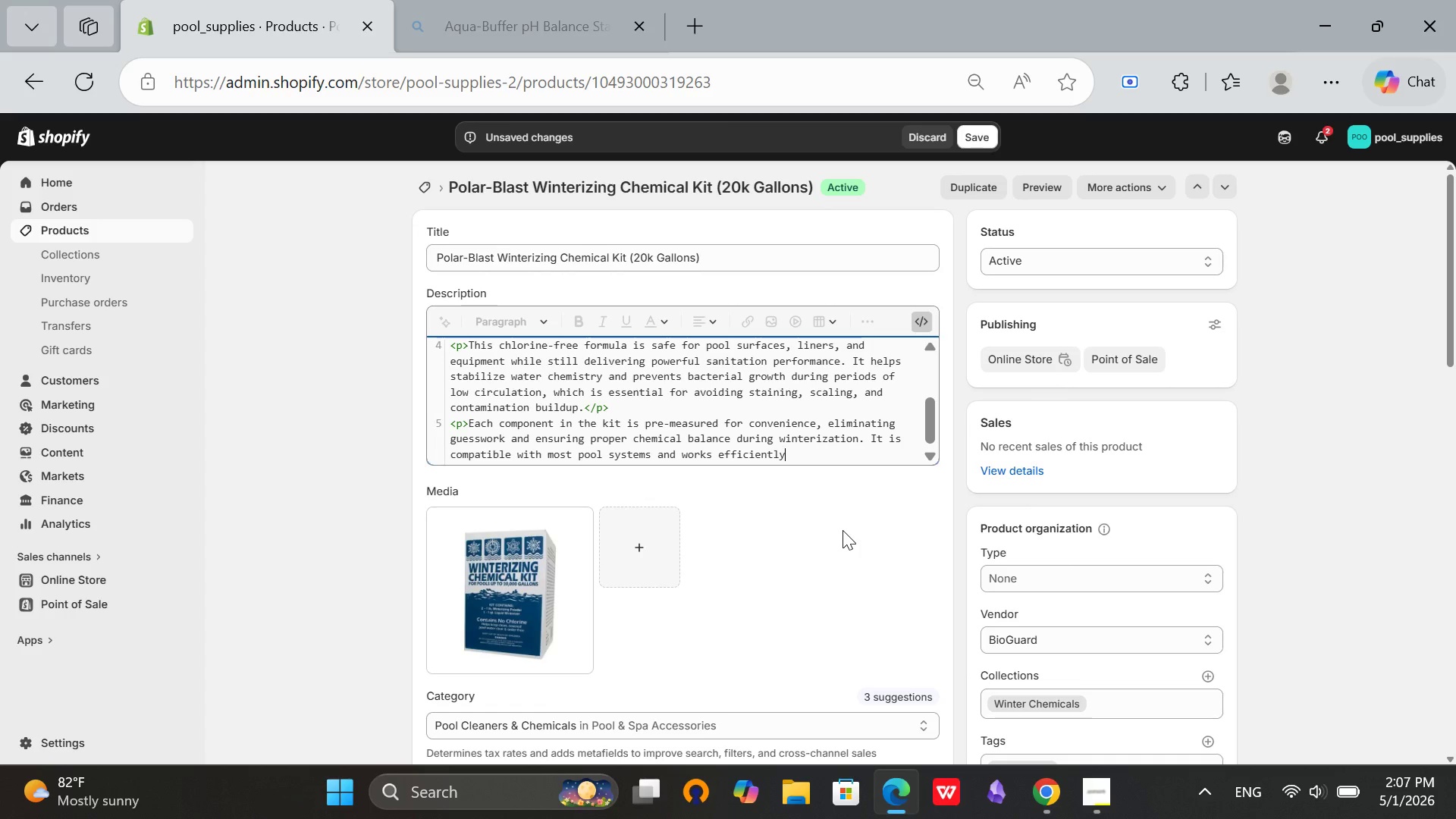 
type( in both residential)
 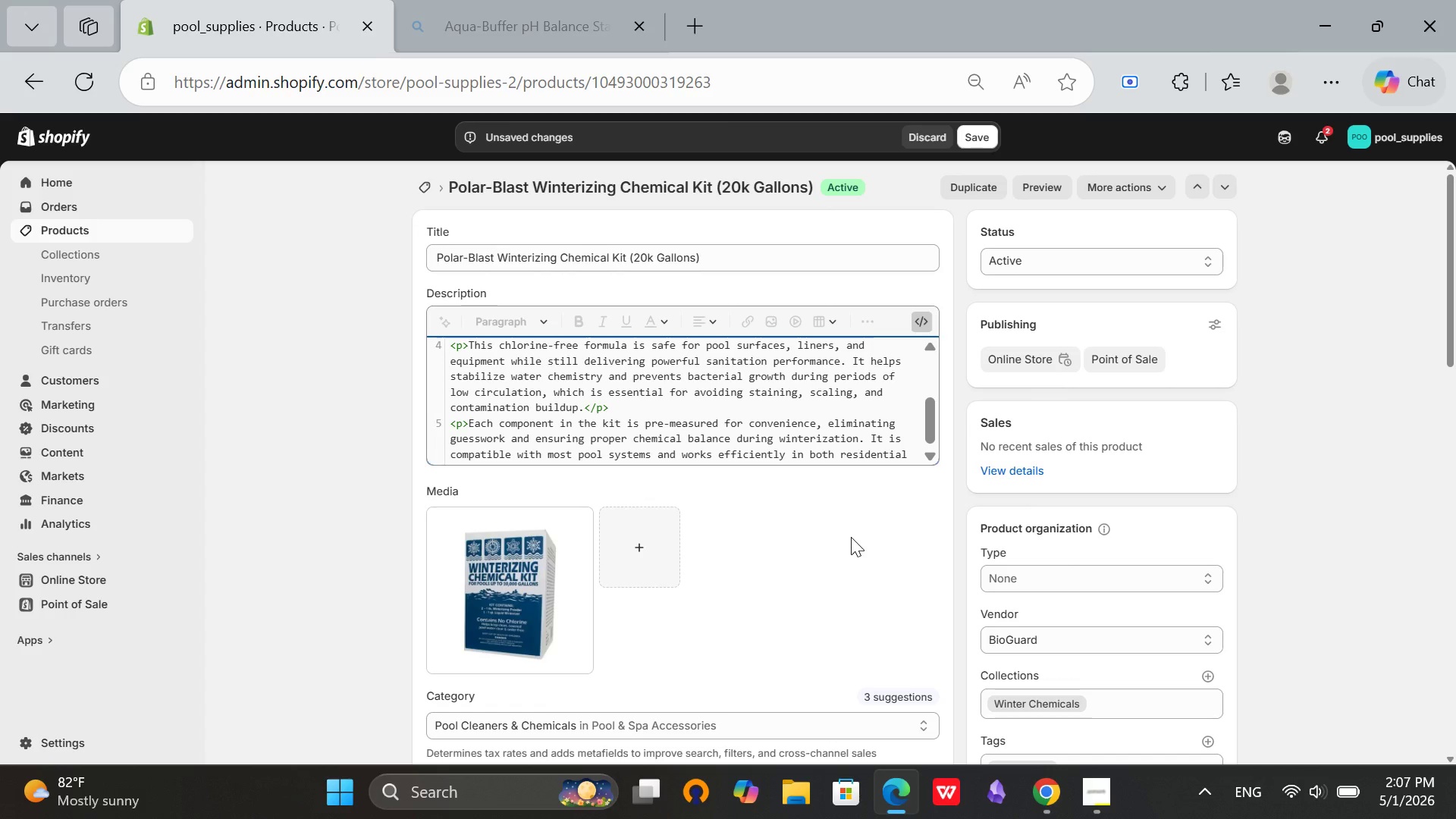 
type( and)
 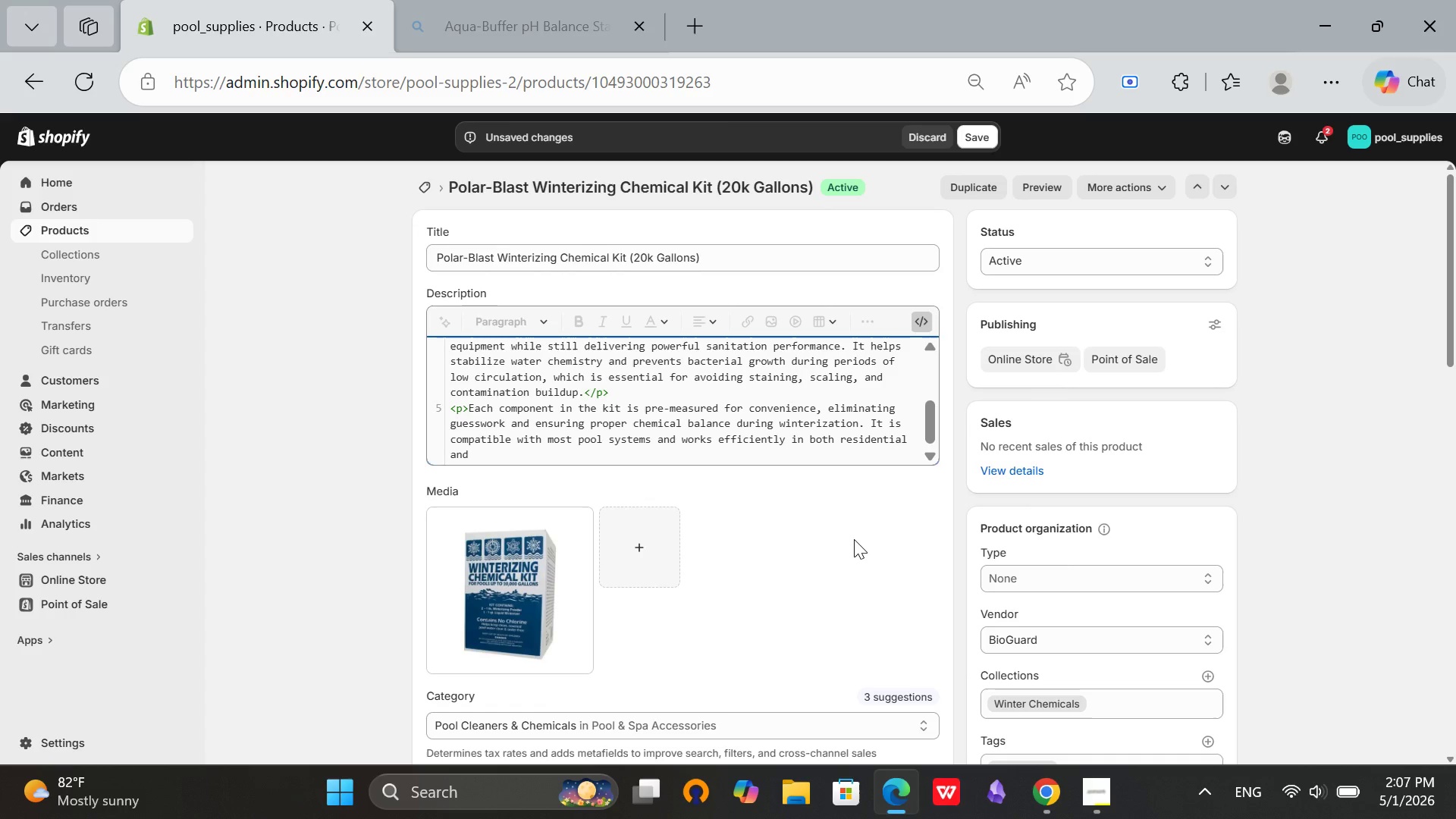 
type( commer)
 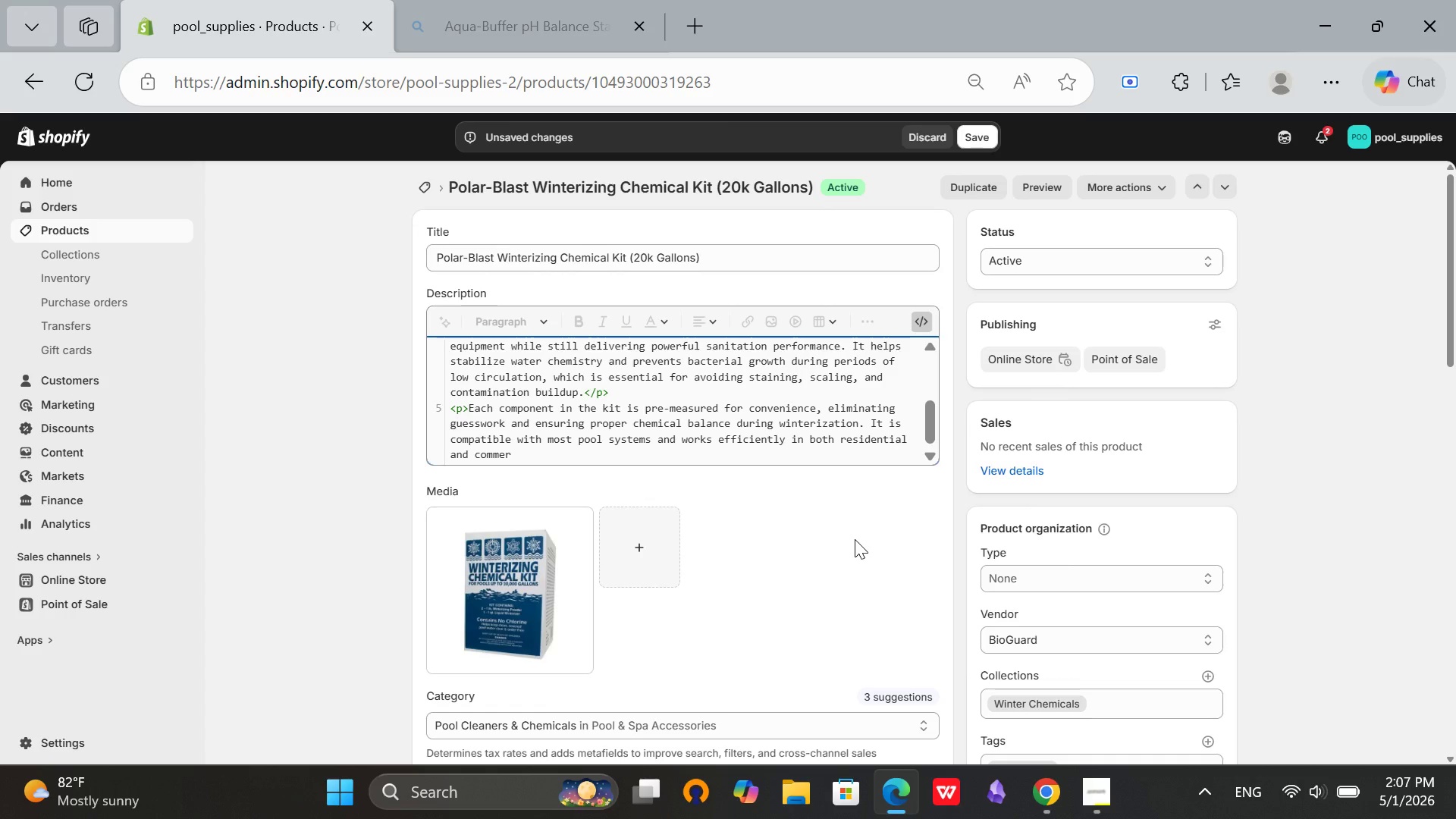 
type(cial enviroments. When spring arrives)
 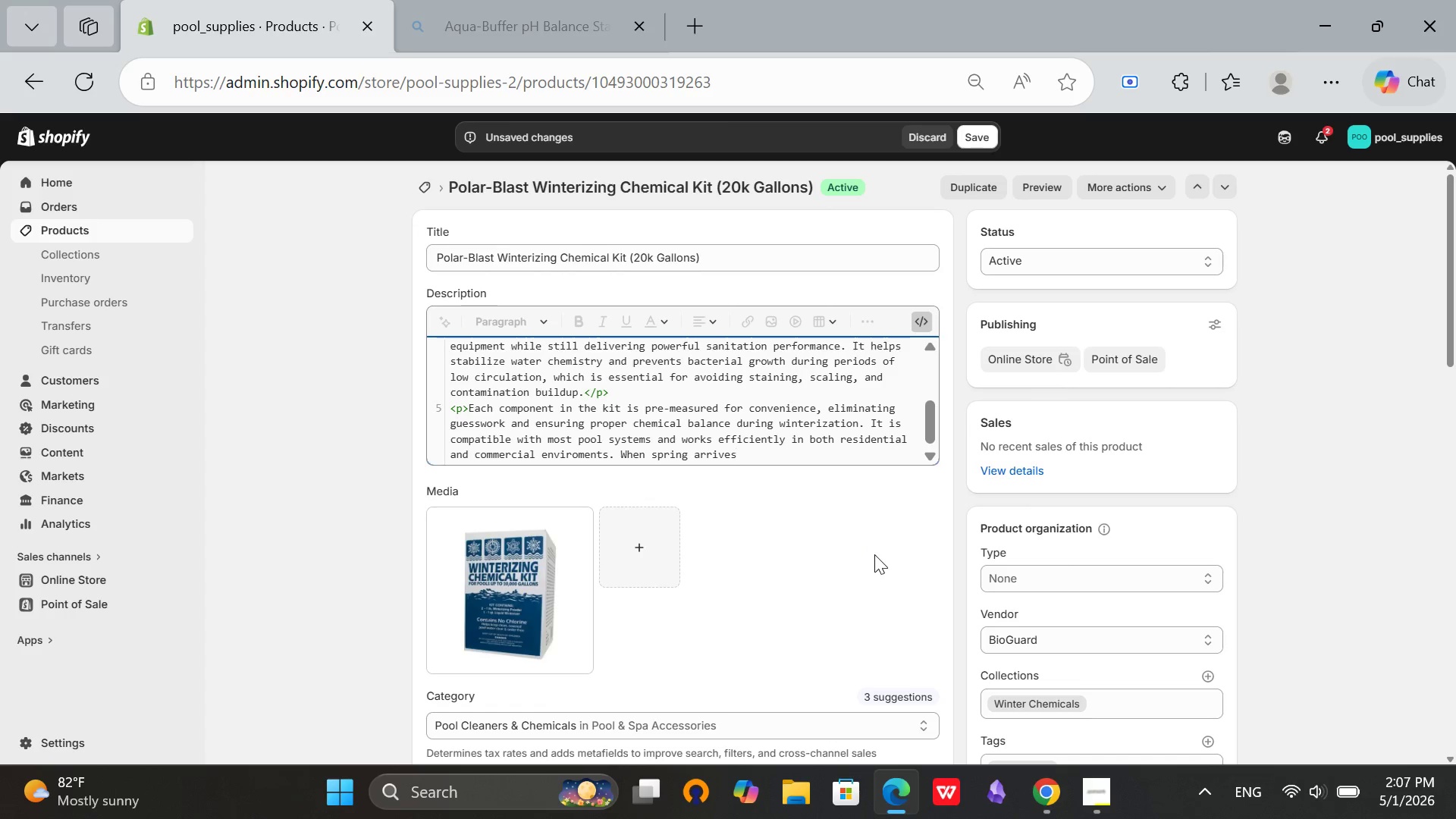 
key(Comma)
 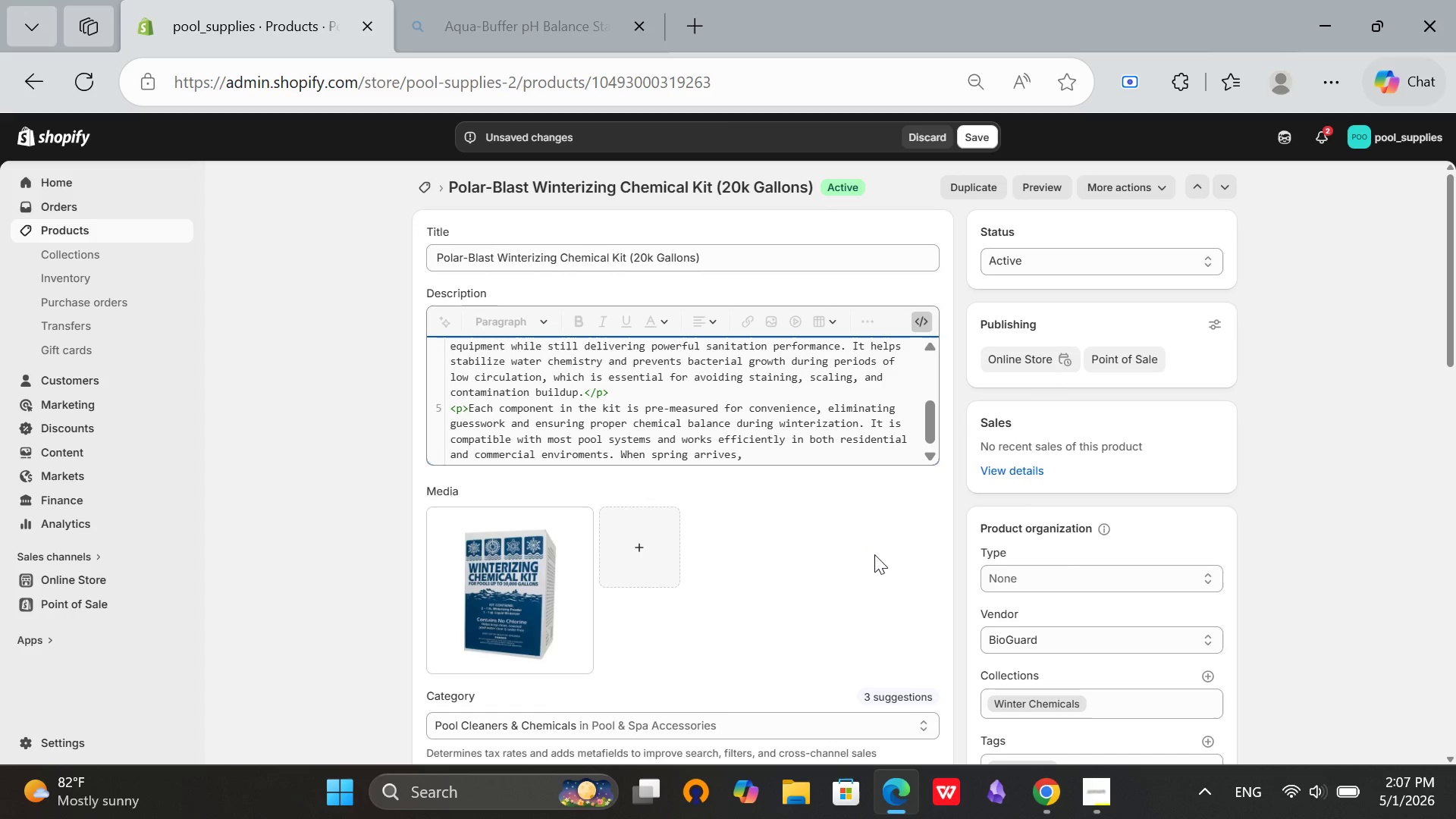 
type( pool)
 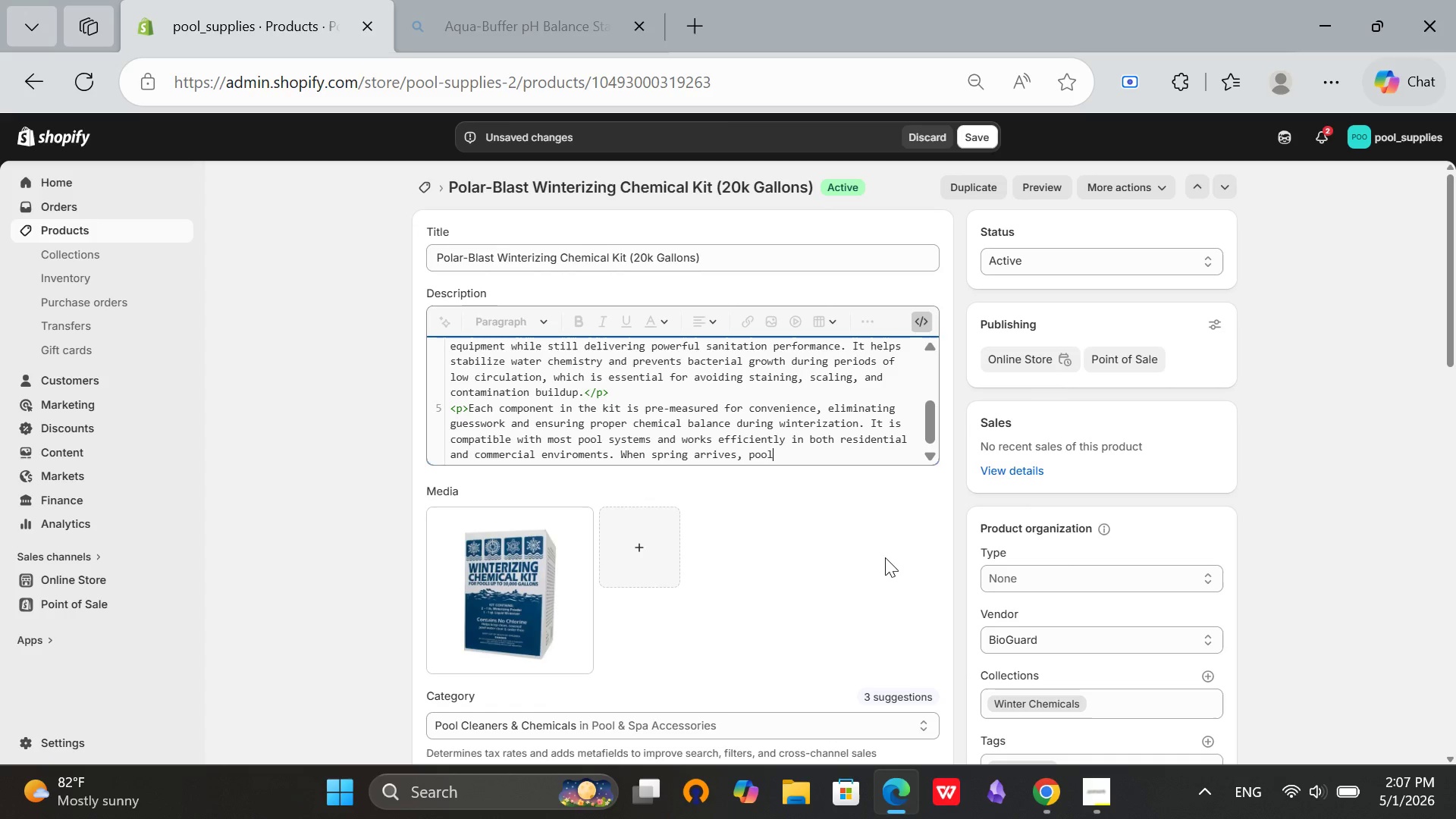 
type( owners bee)
key(Backspace)
type(nefit from )
 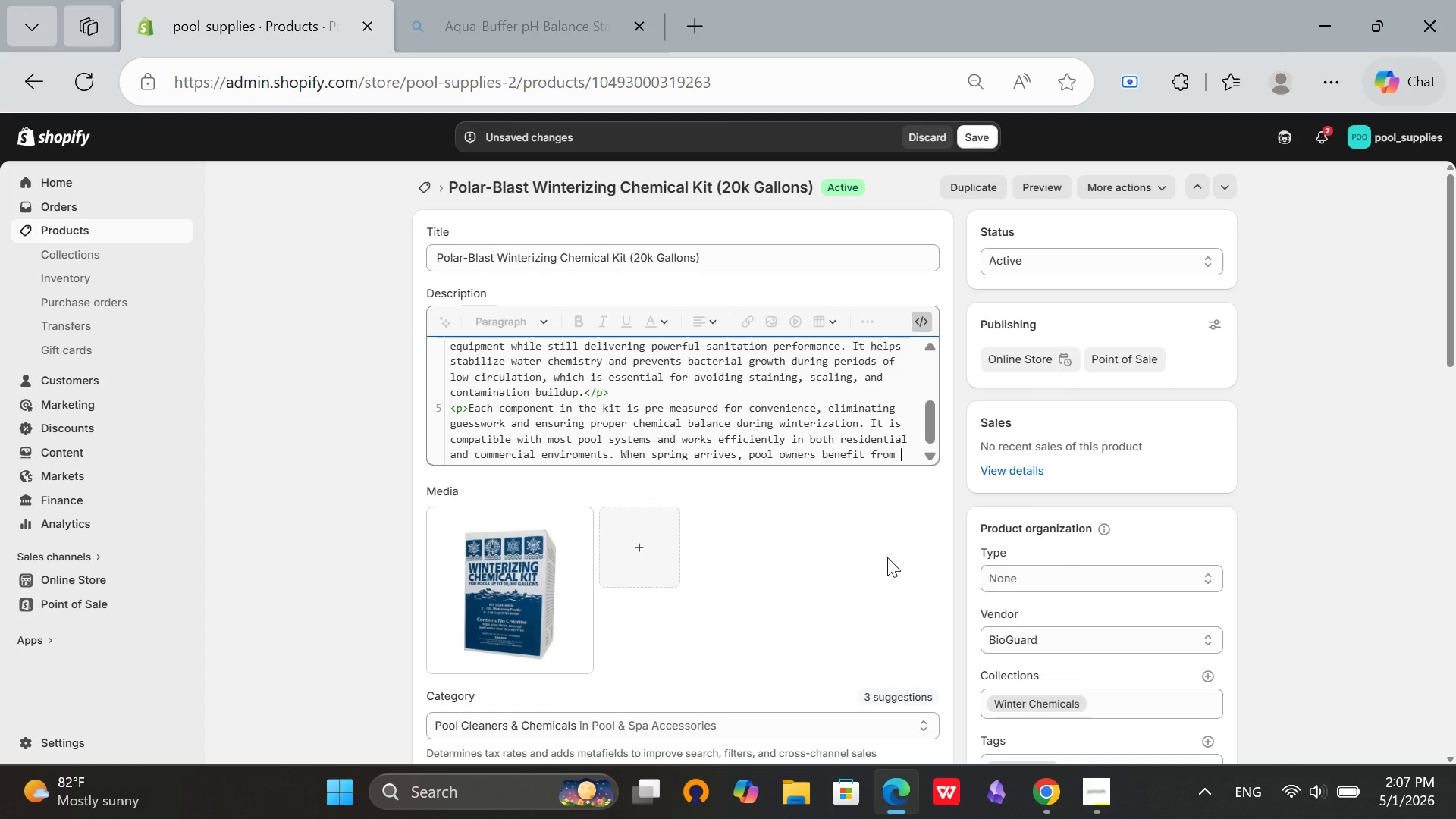 
type(significantly reduced cleaning time and )
 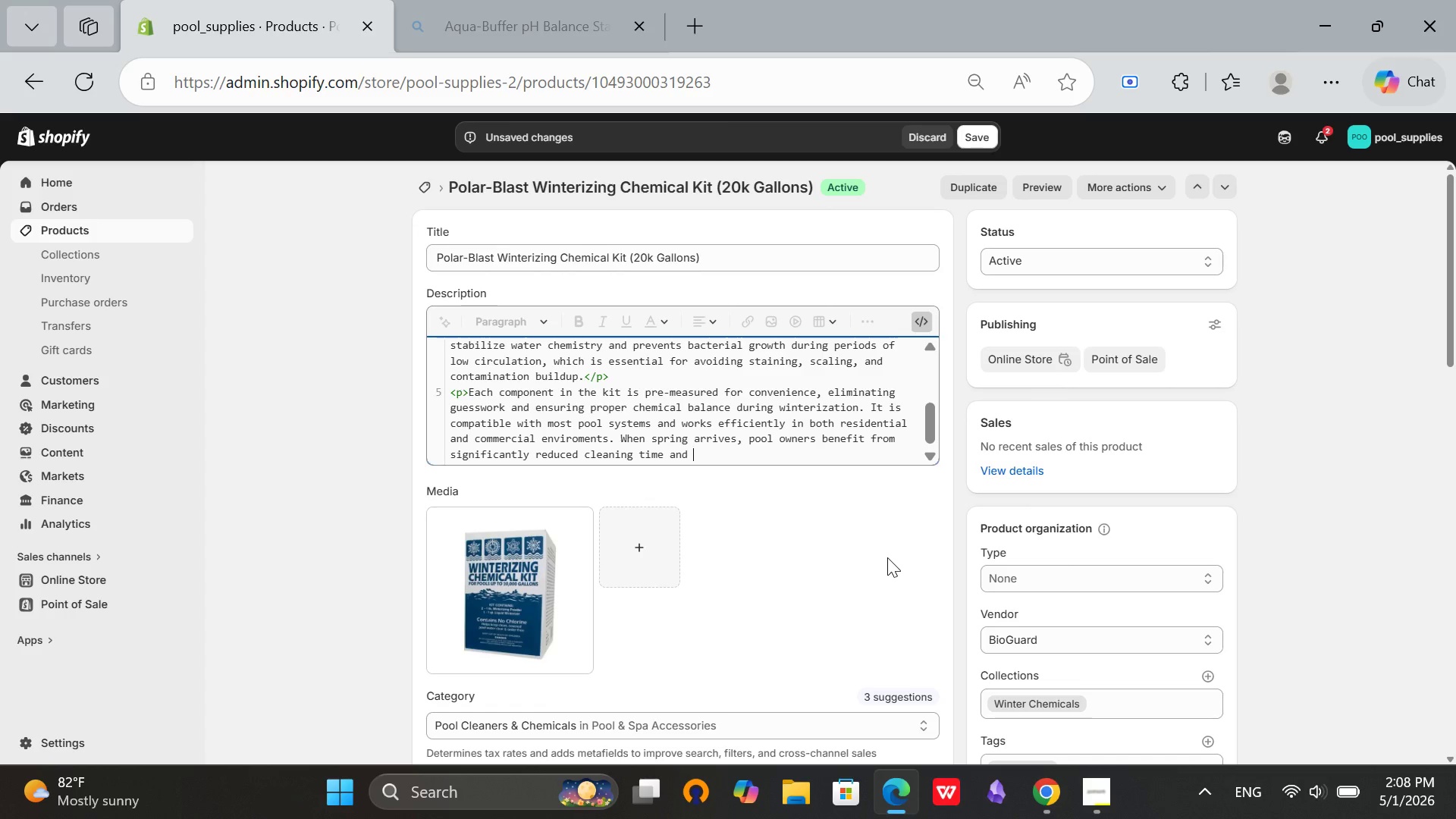 
type(lower chemical demand.)
 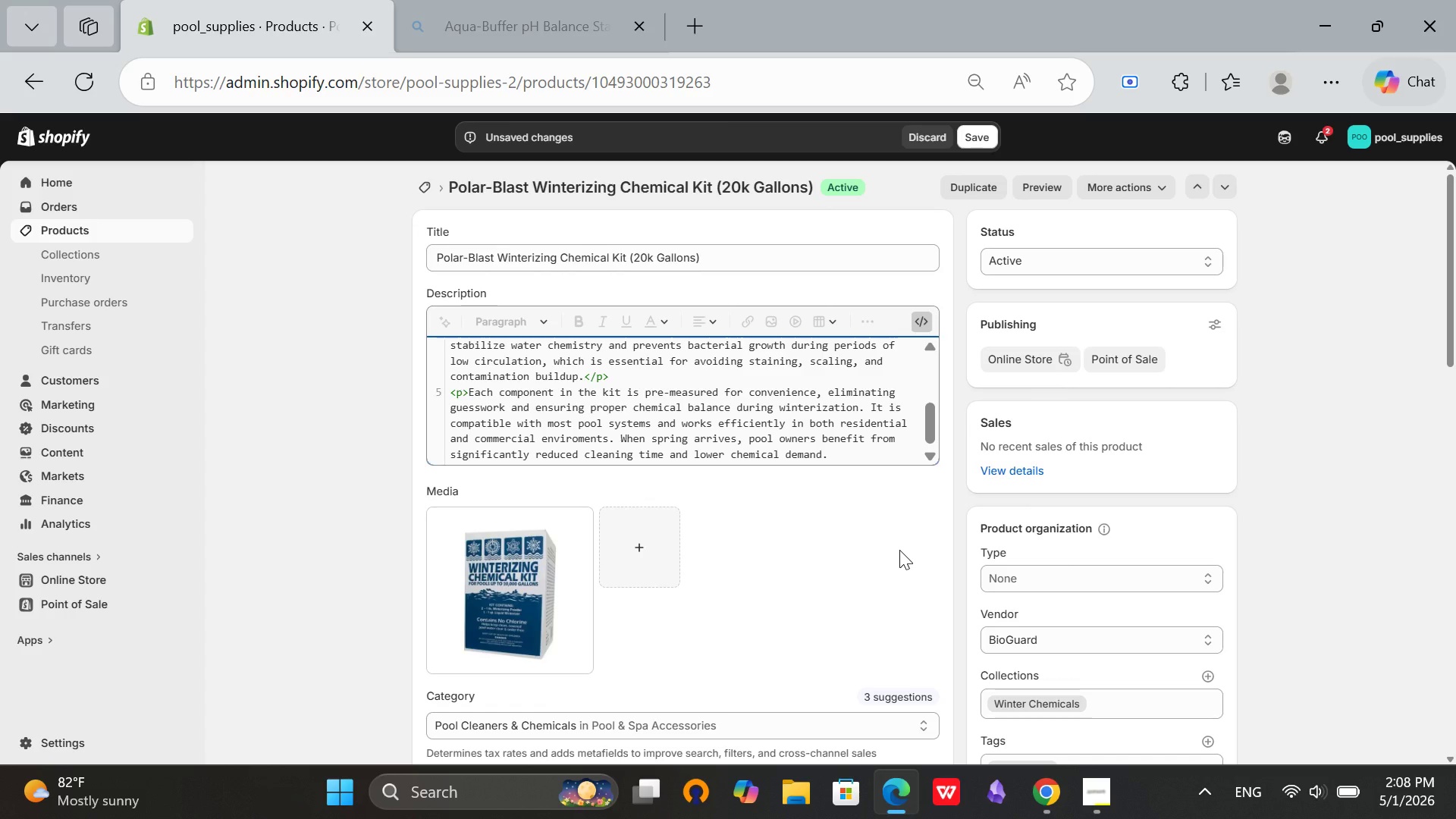 
key(Enter)
 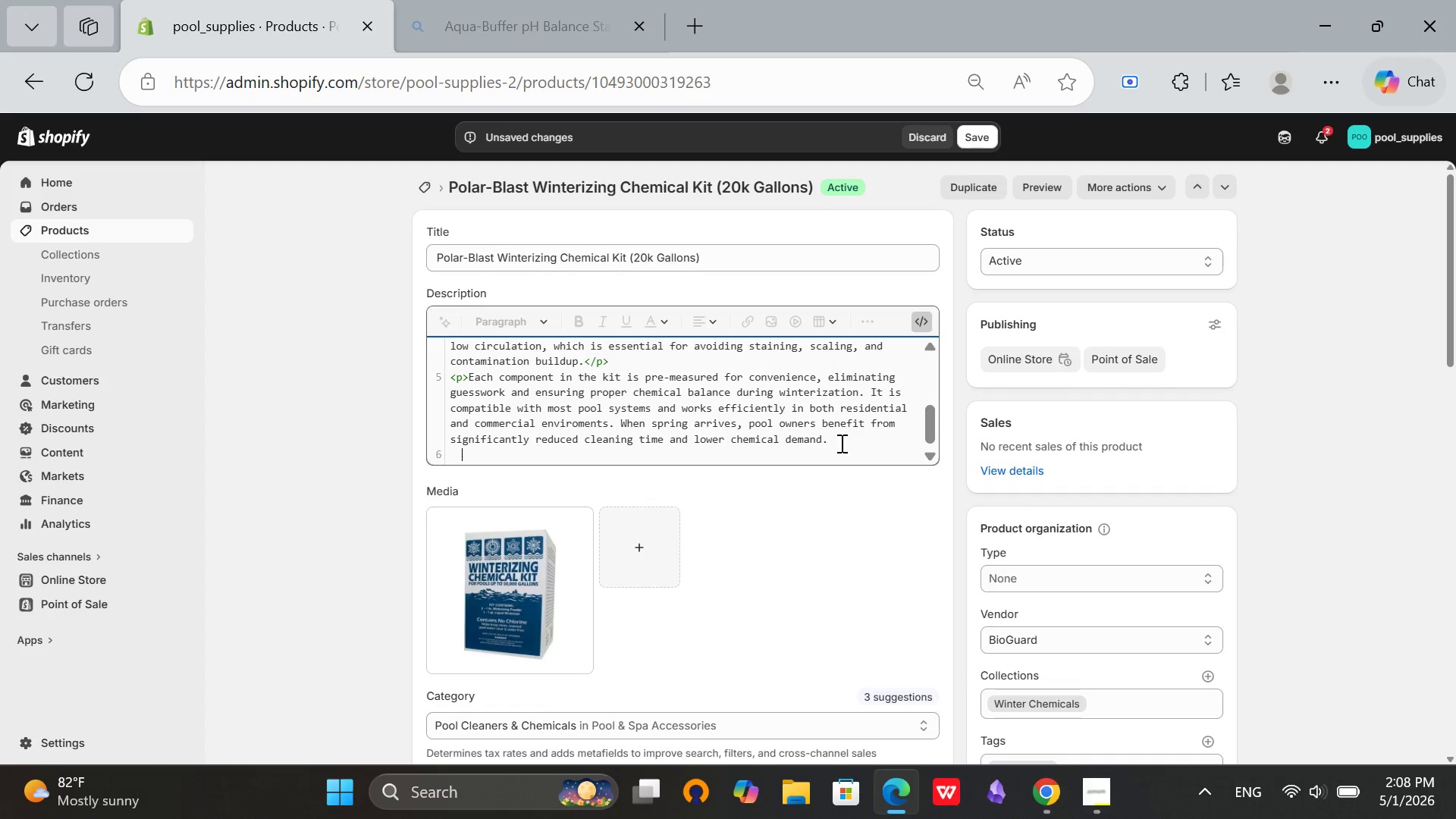 
left_click([840, 444])
 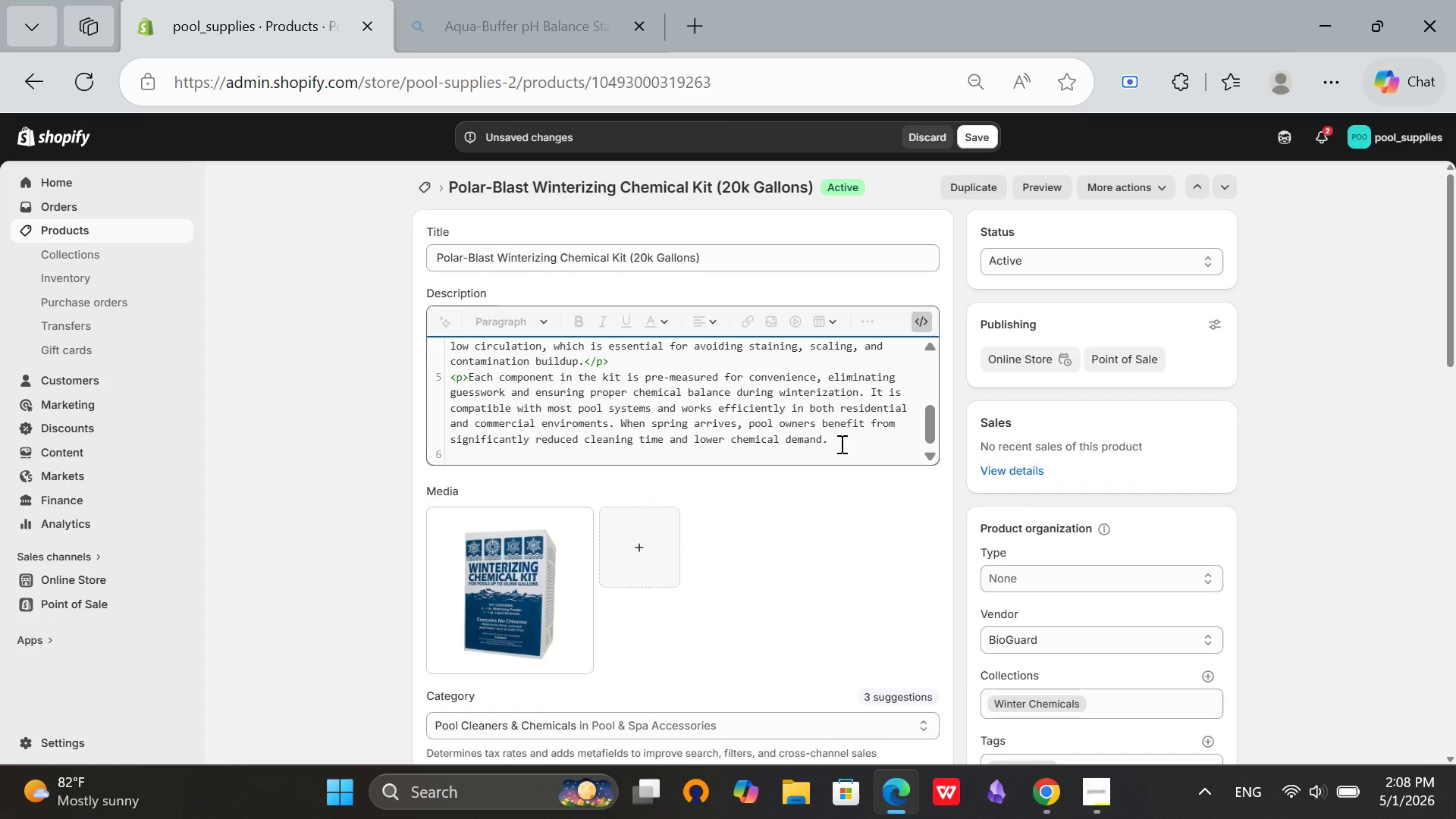 
key(Shift+Comma)
 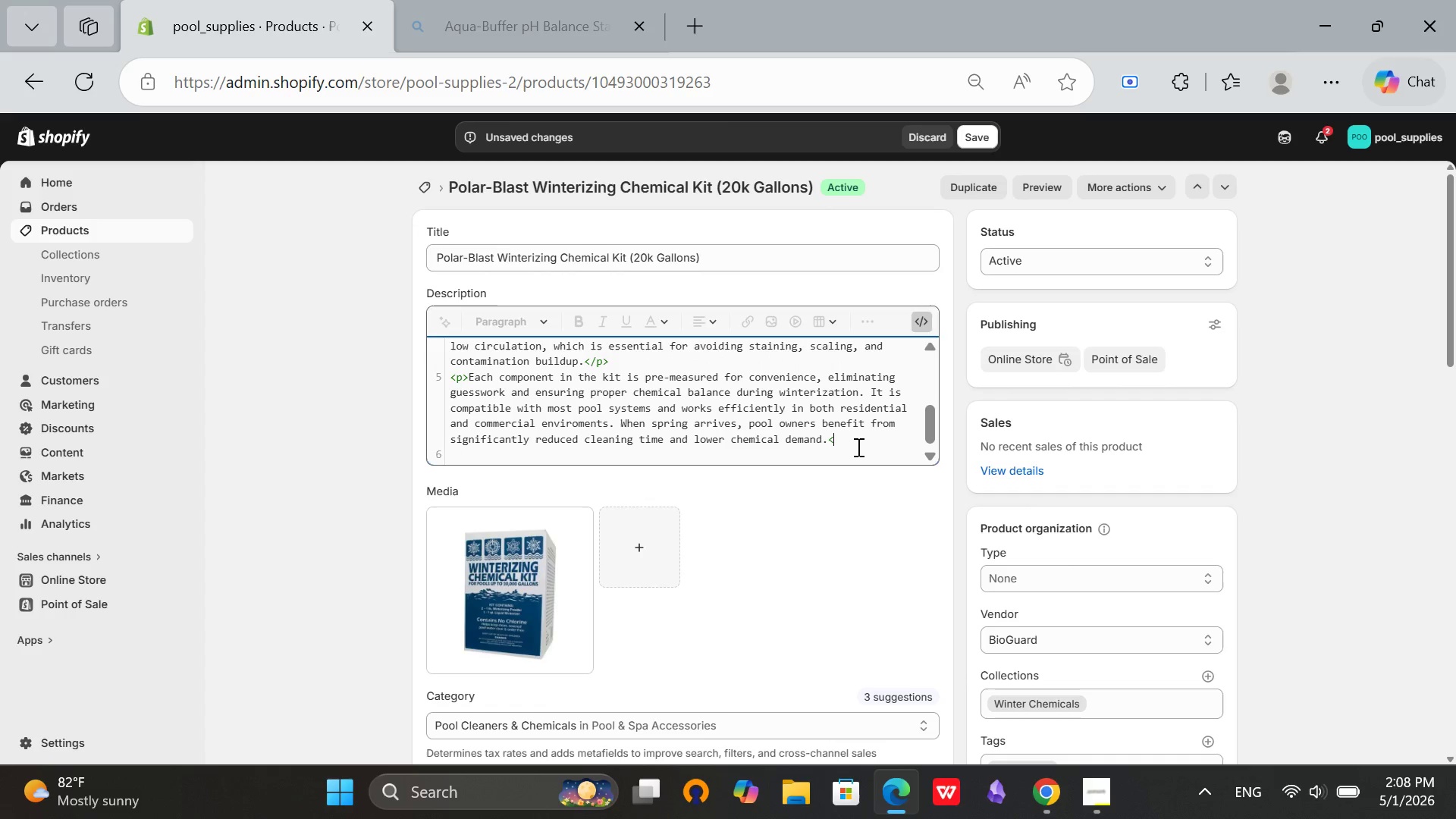 
key(Slash)
 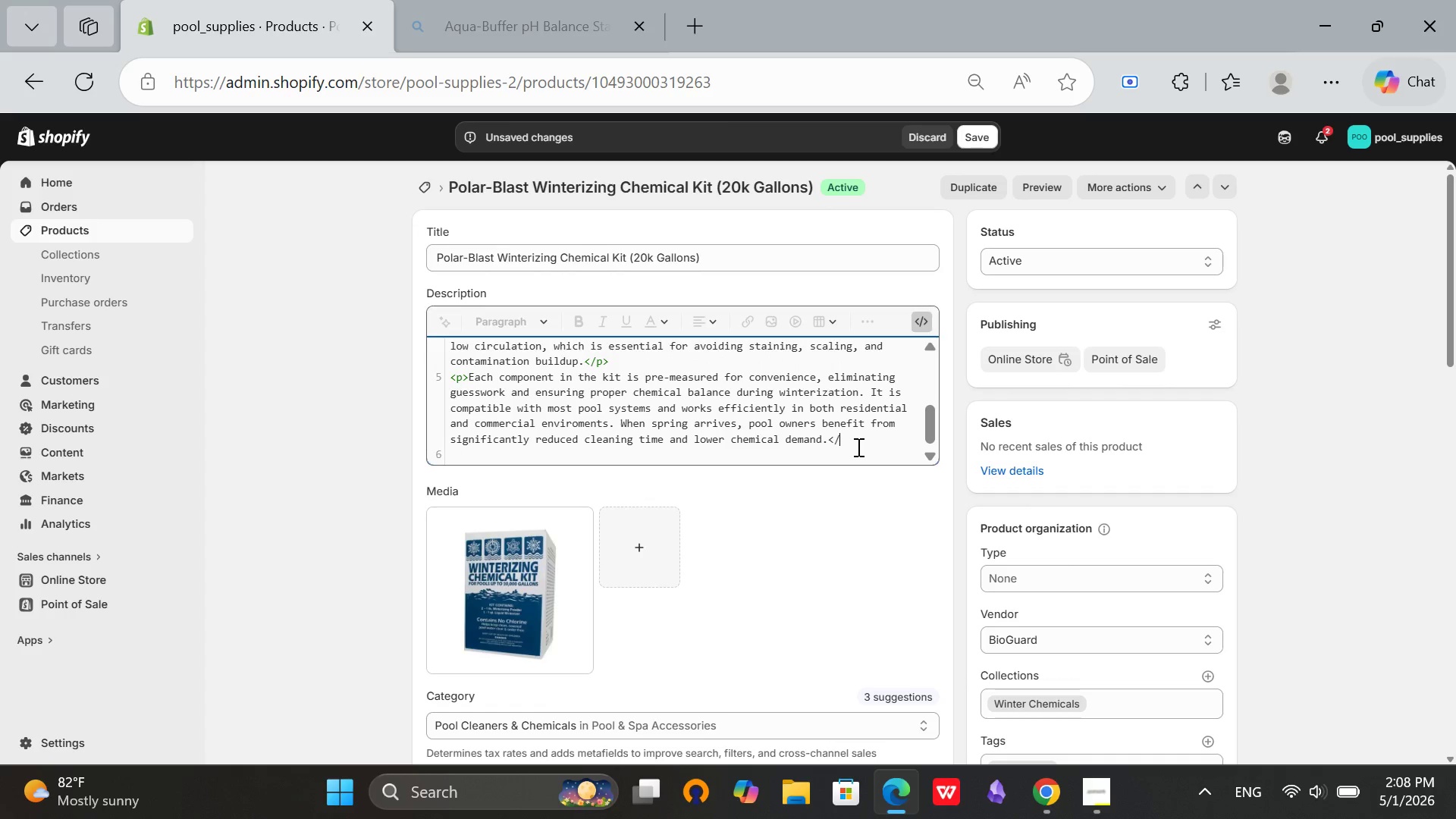 
key(P)
 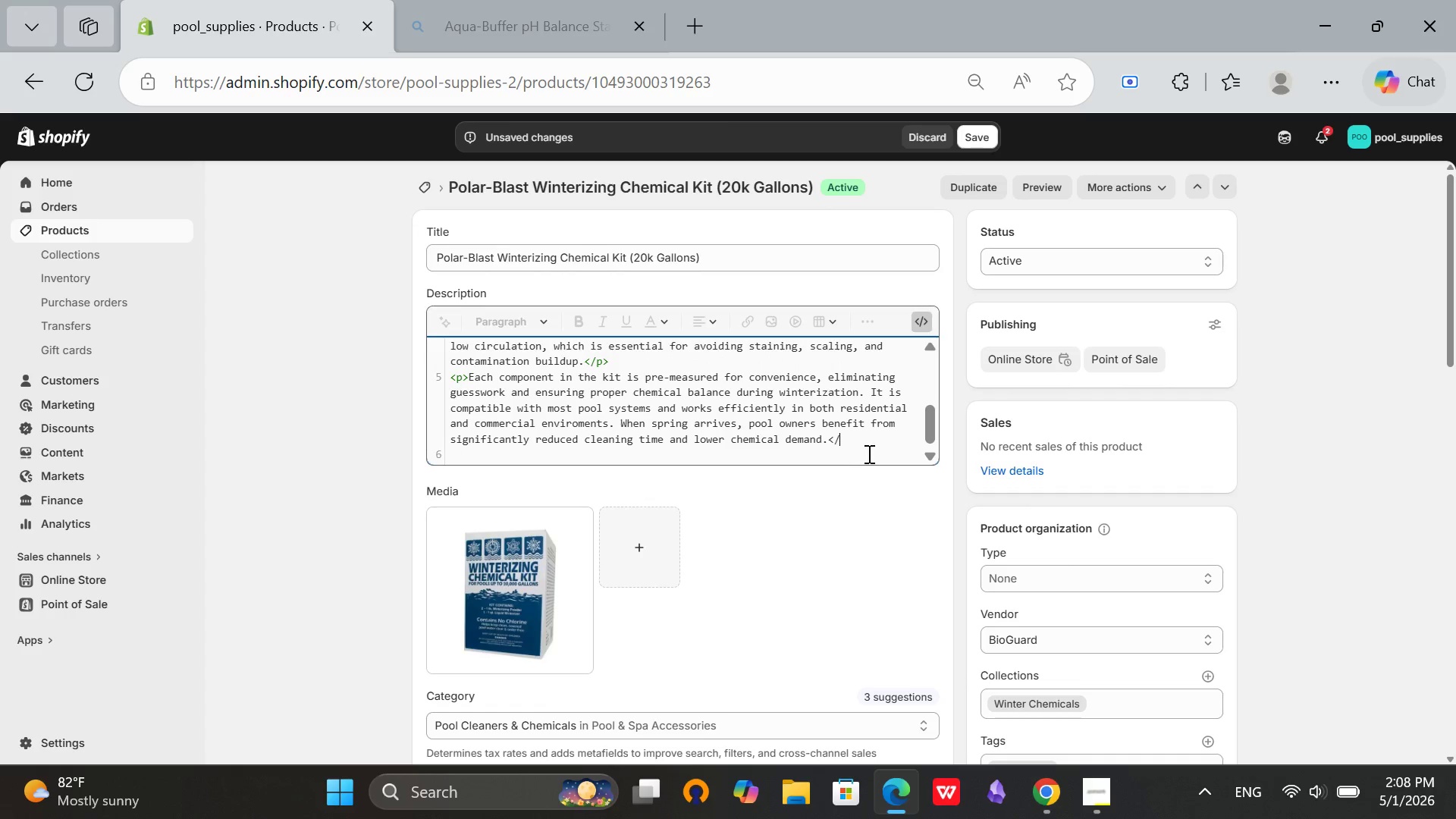 
key(Shift+Period)
 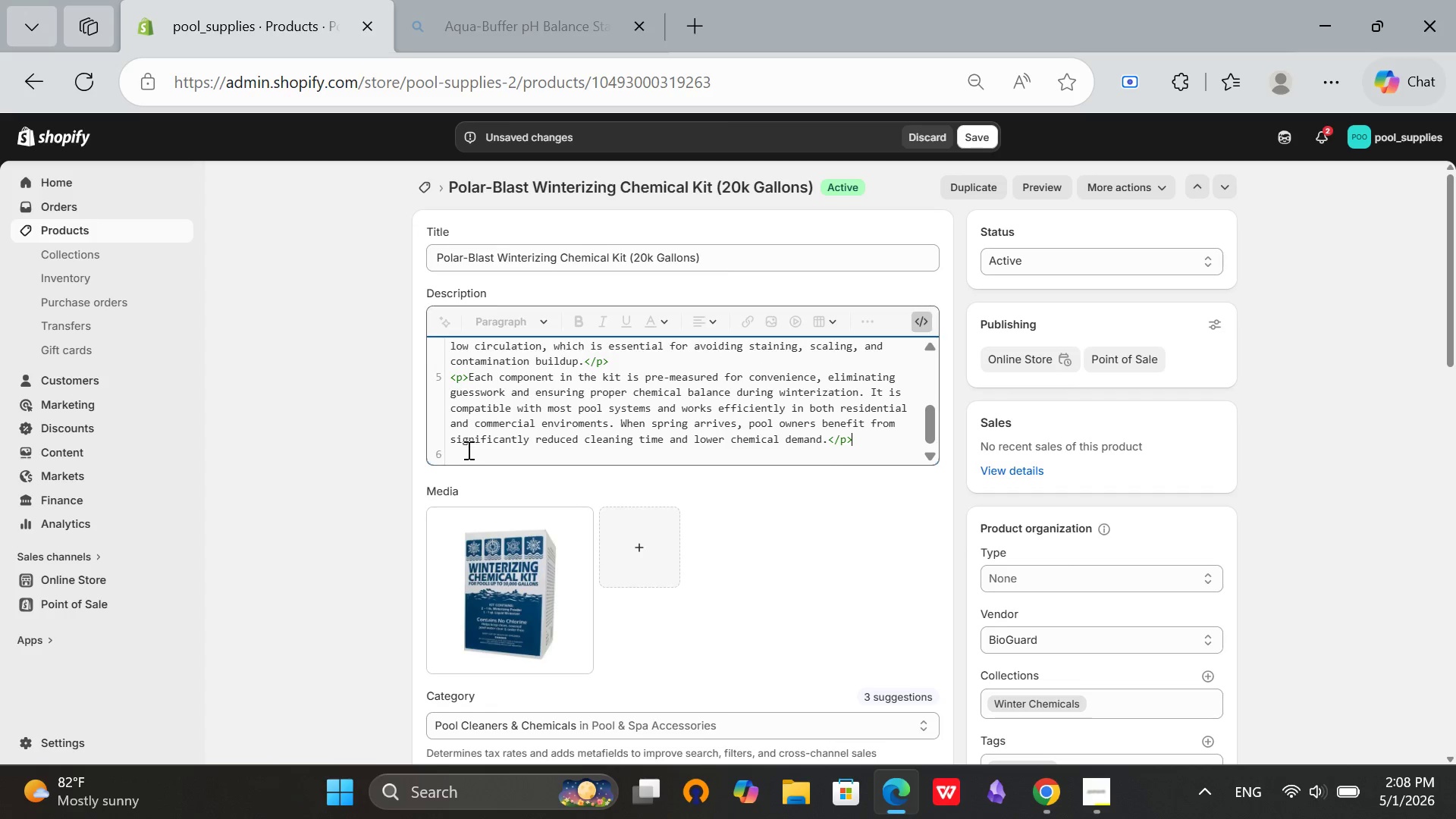 
left_click([462, 452])
 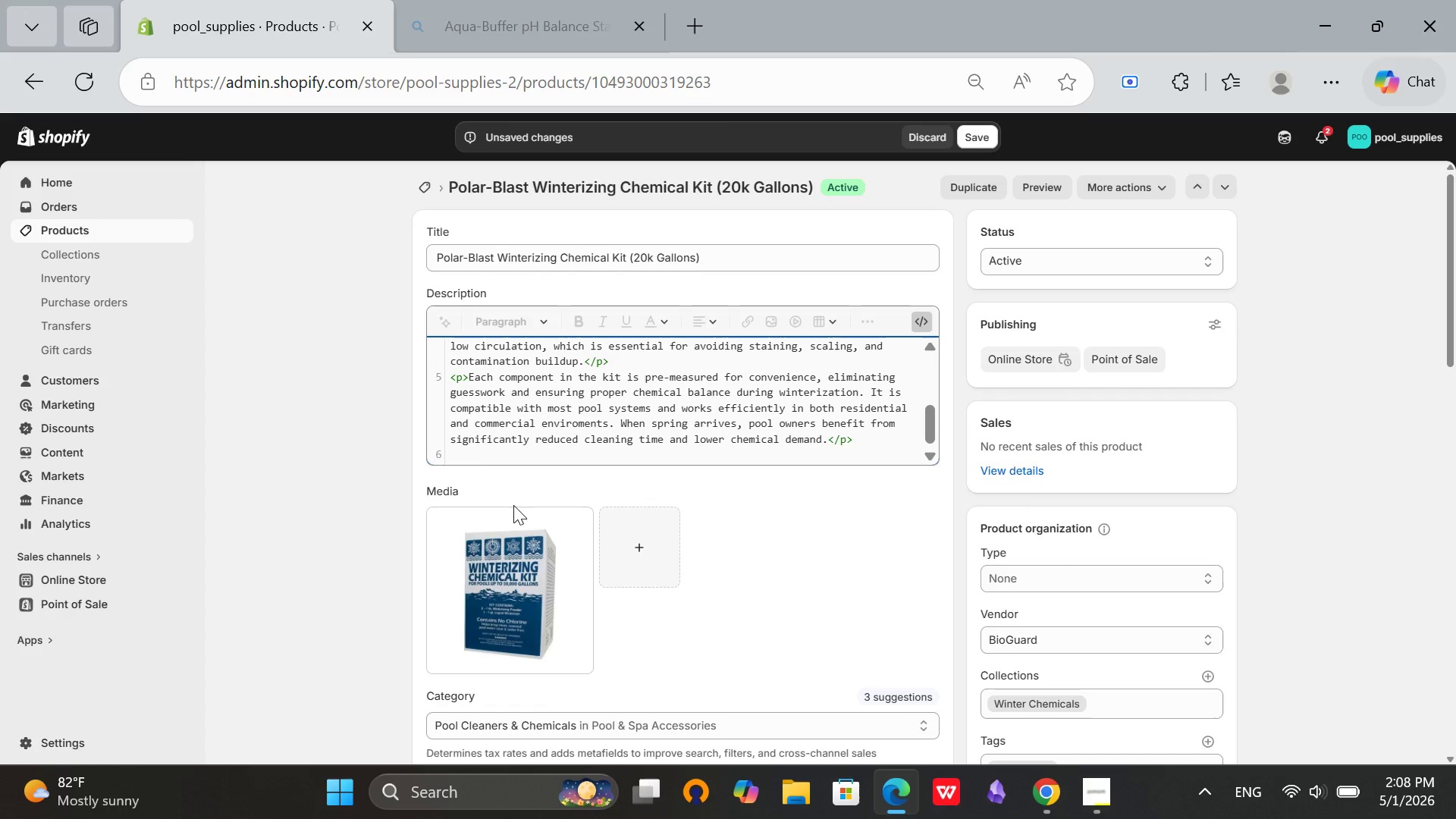 
key(Backspace)
 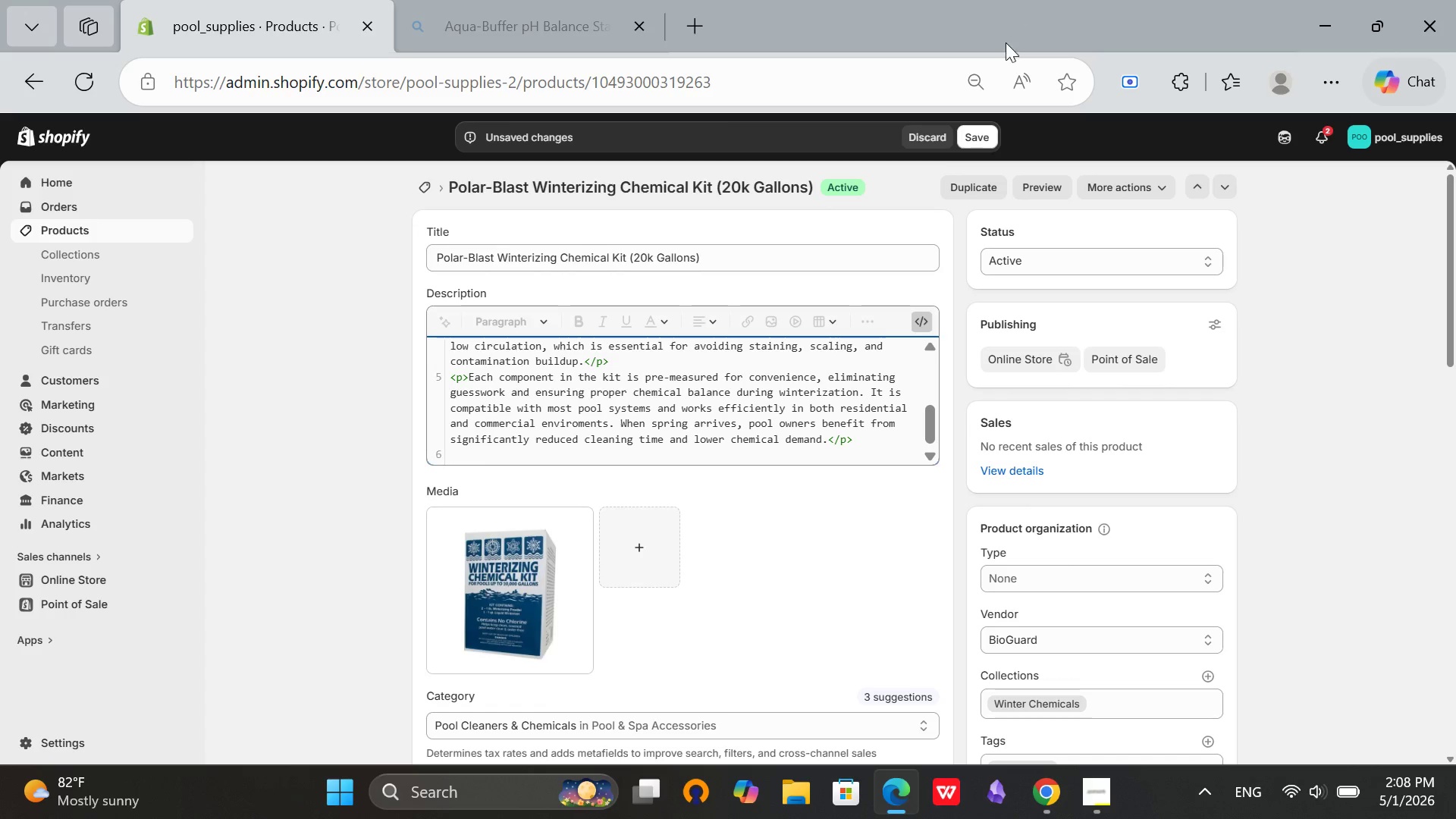 
left_click([921, 325])
 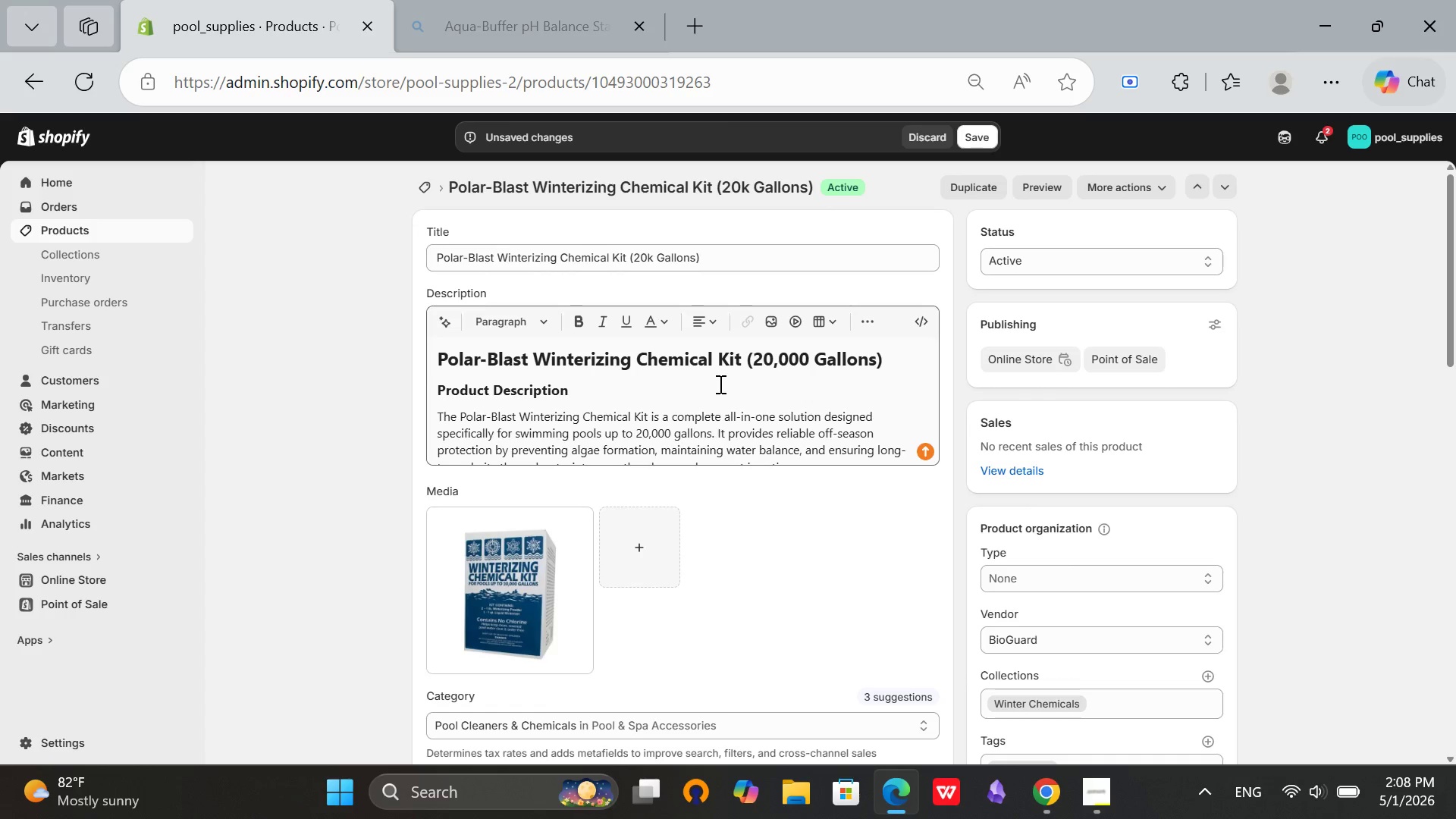 
left_click([719, 384])
 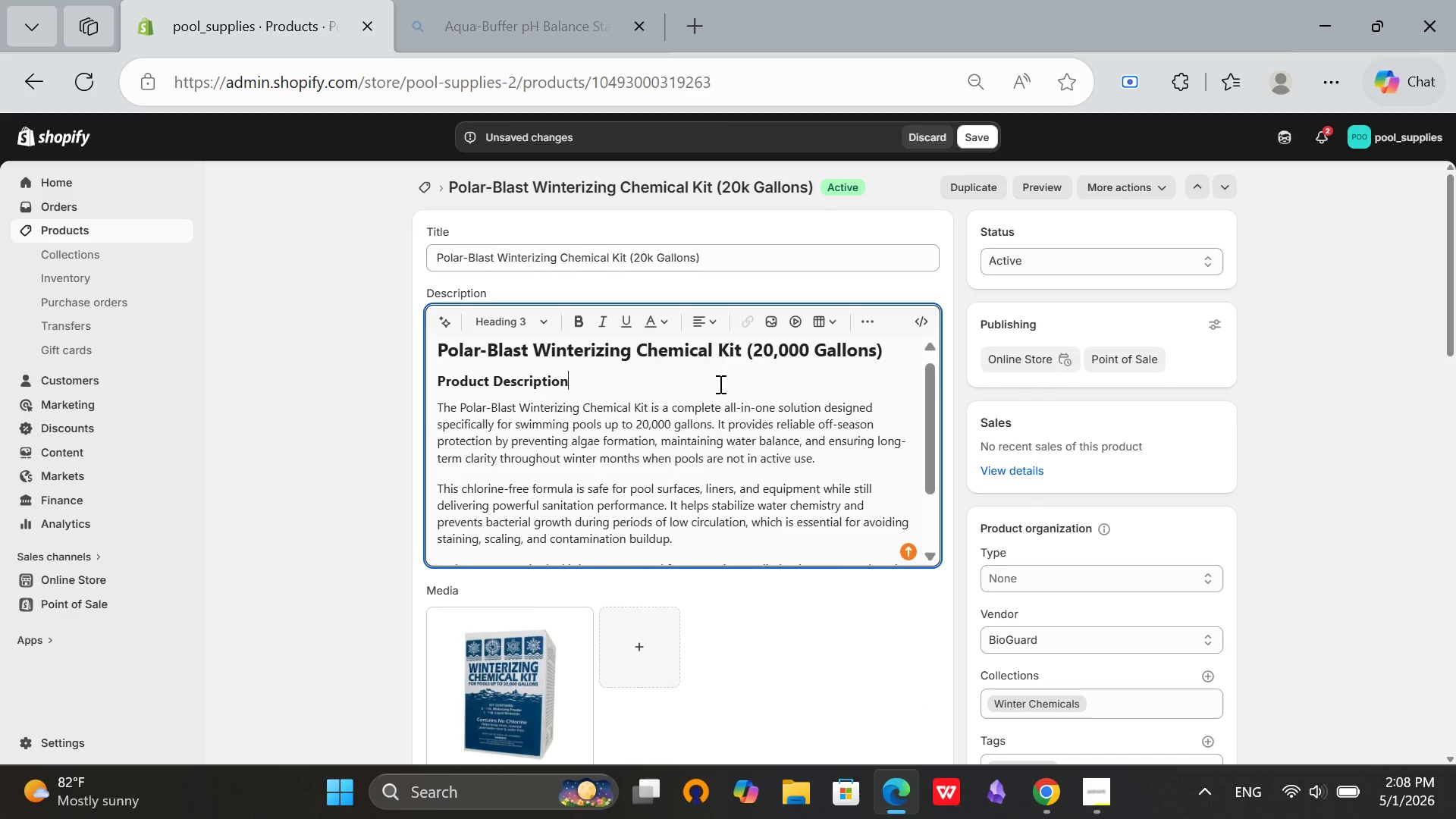 
scroll: coordinate [718, 384], scroll_direction: down, amount: 5.0
 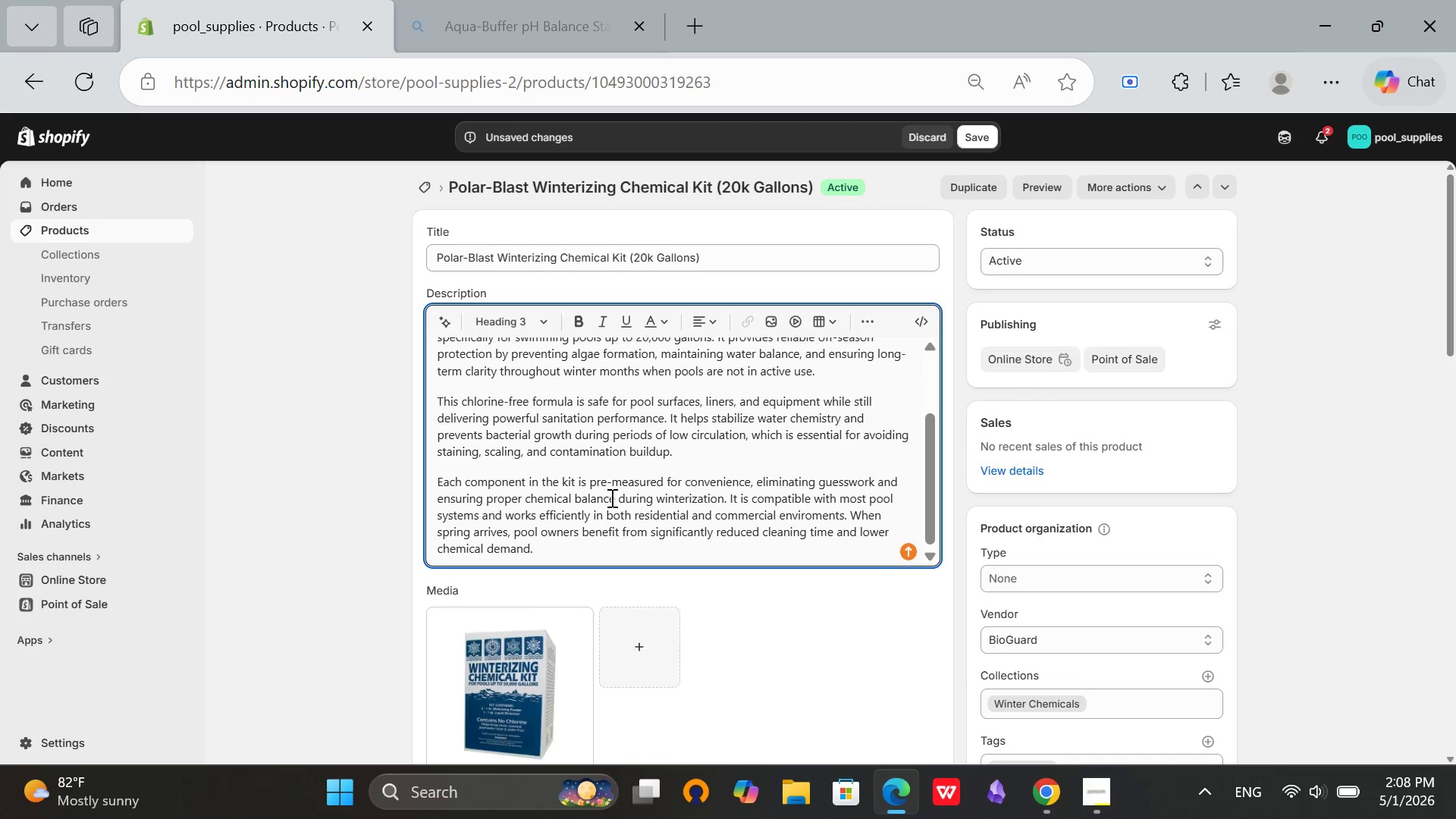 
scroll: coordinate [620, 492], scroll_direction: up, amount: 4.0
 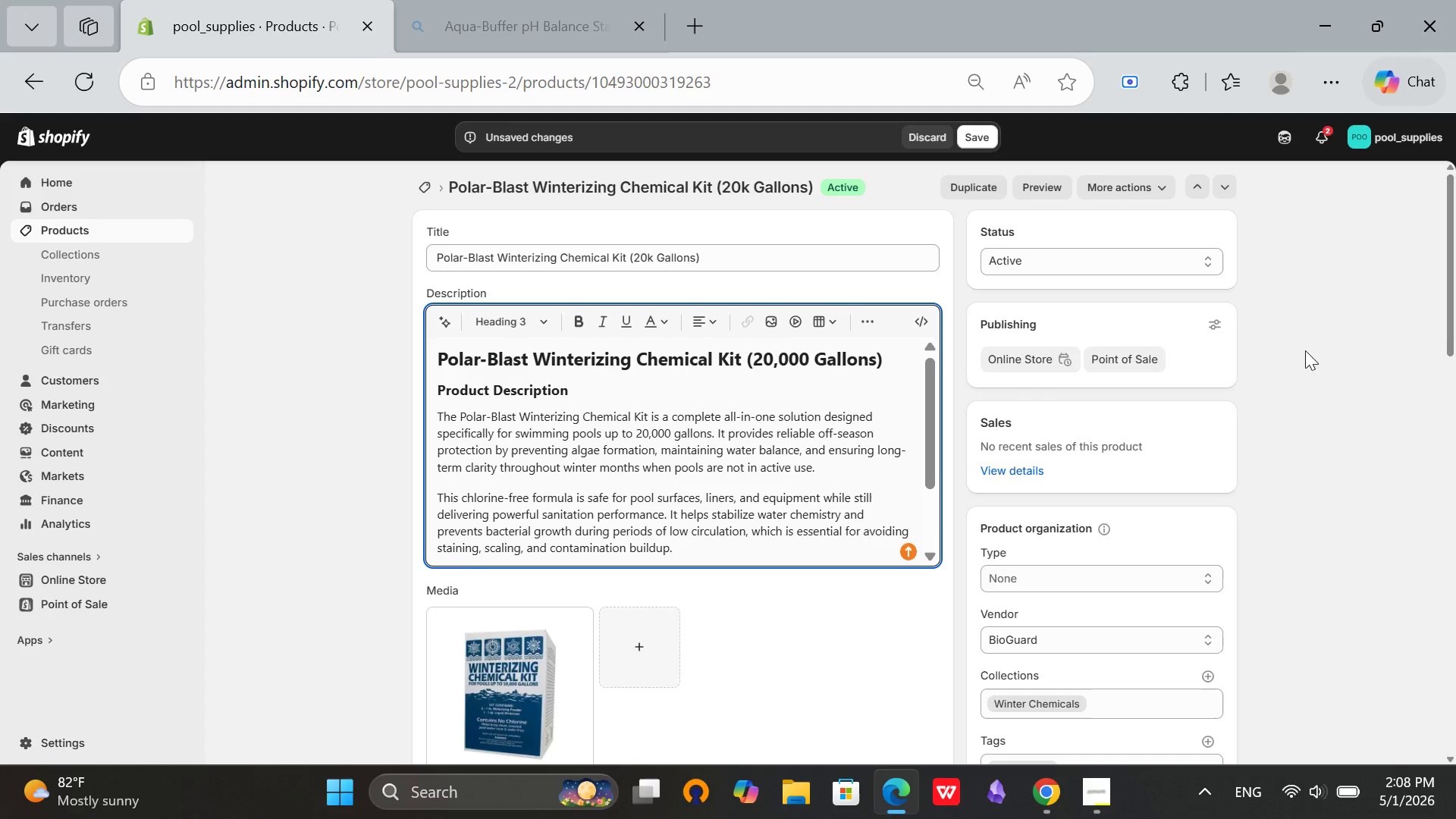 
scroll: coordinate [1083, 392], scroll_direction: down, amount: 8.0
 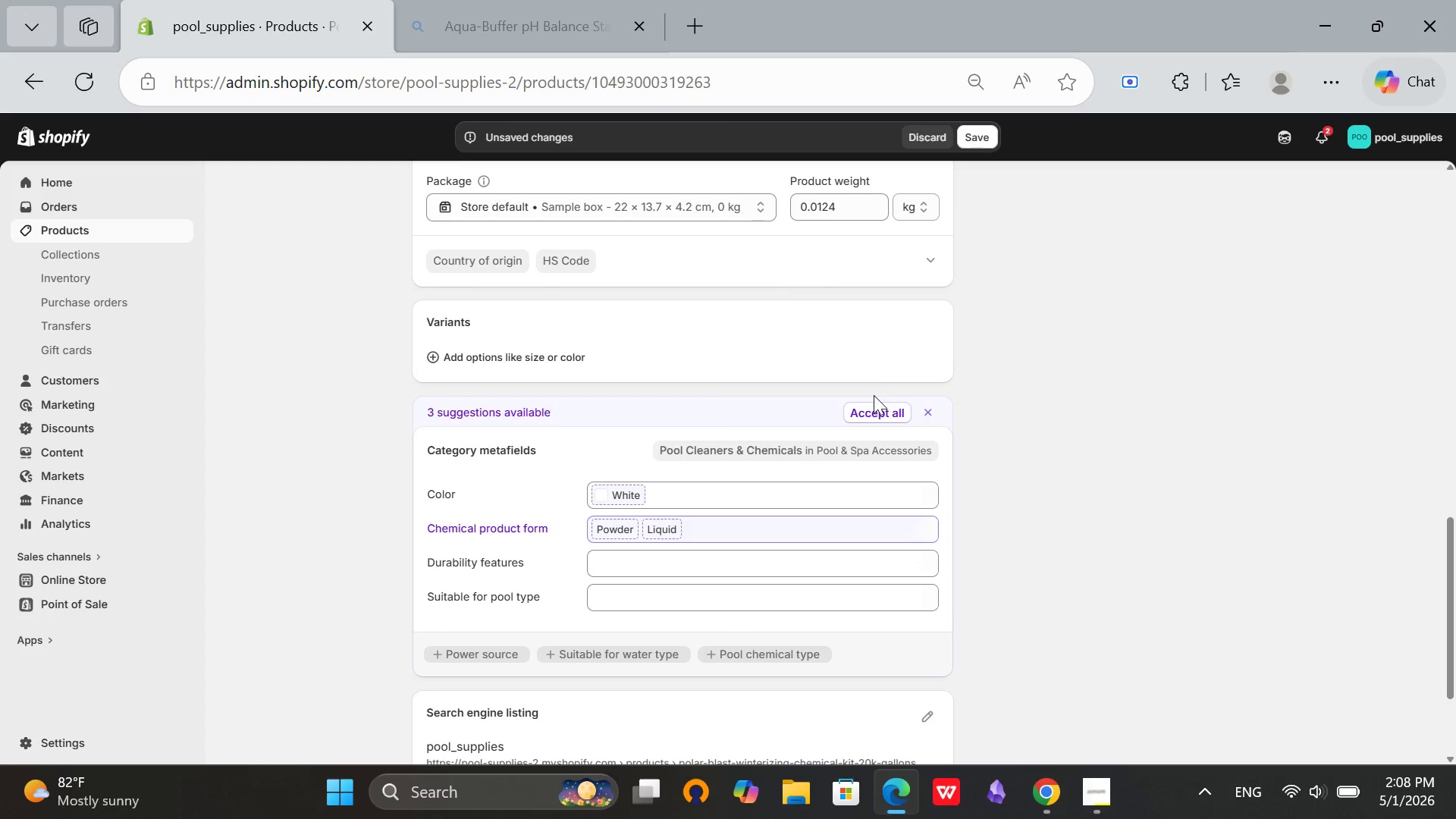 
left_click([876, 412])
 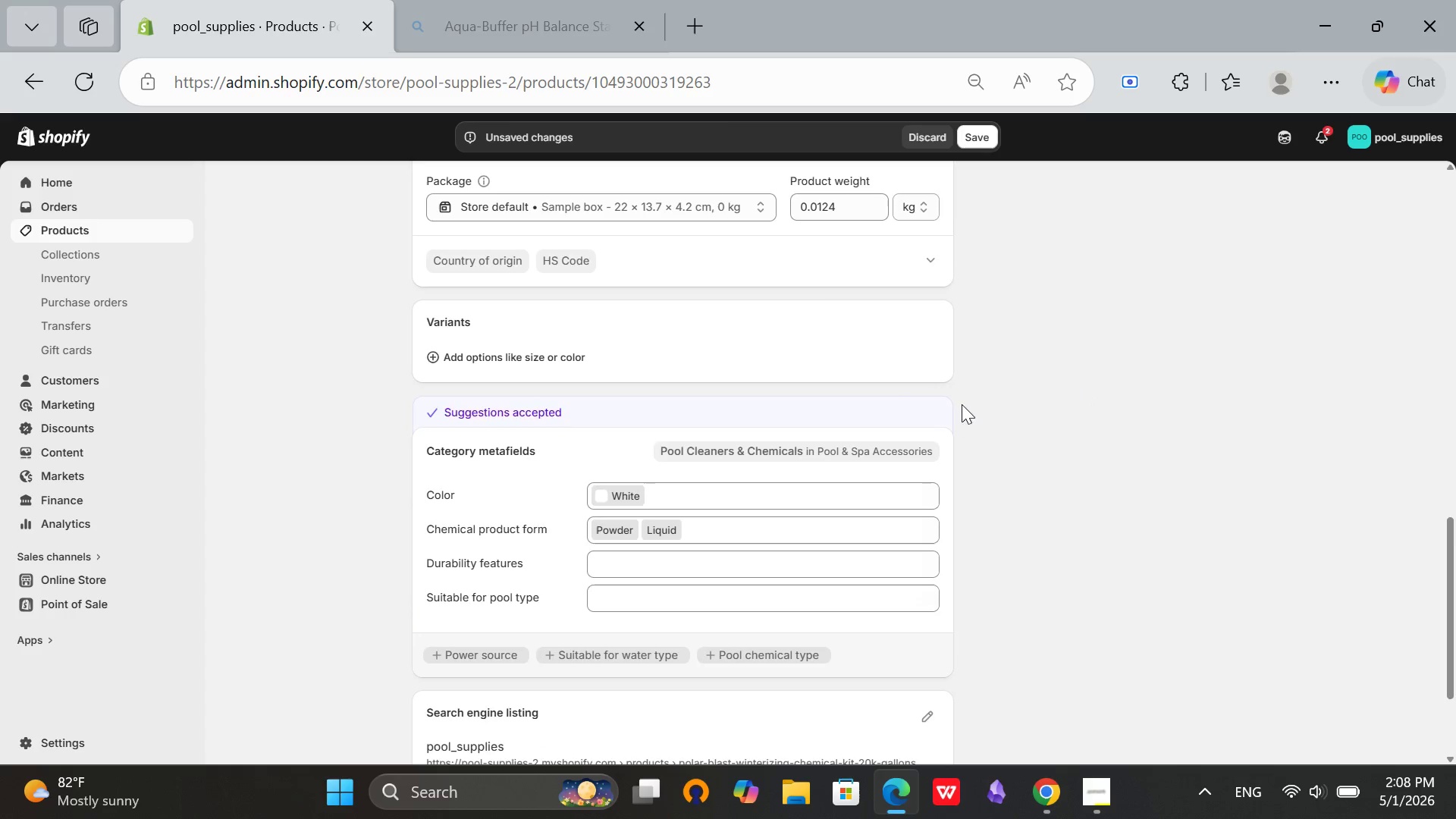 
scroll: coordinate [959, 413], scroll_direction: down, amount: 4.0
 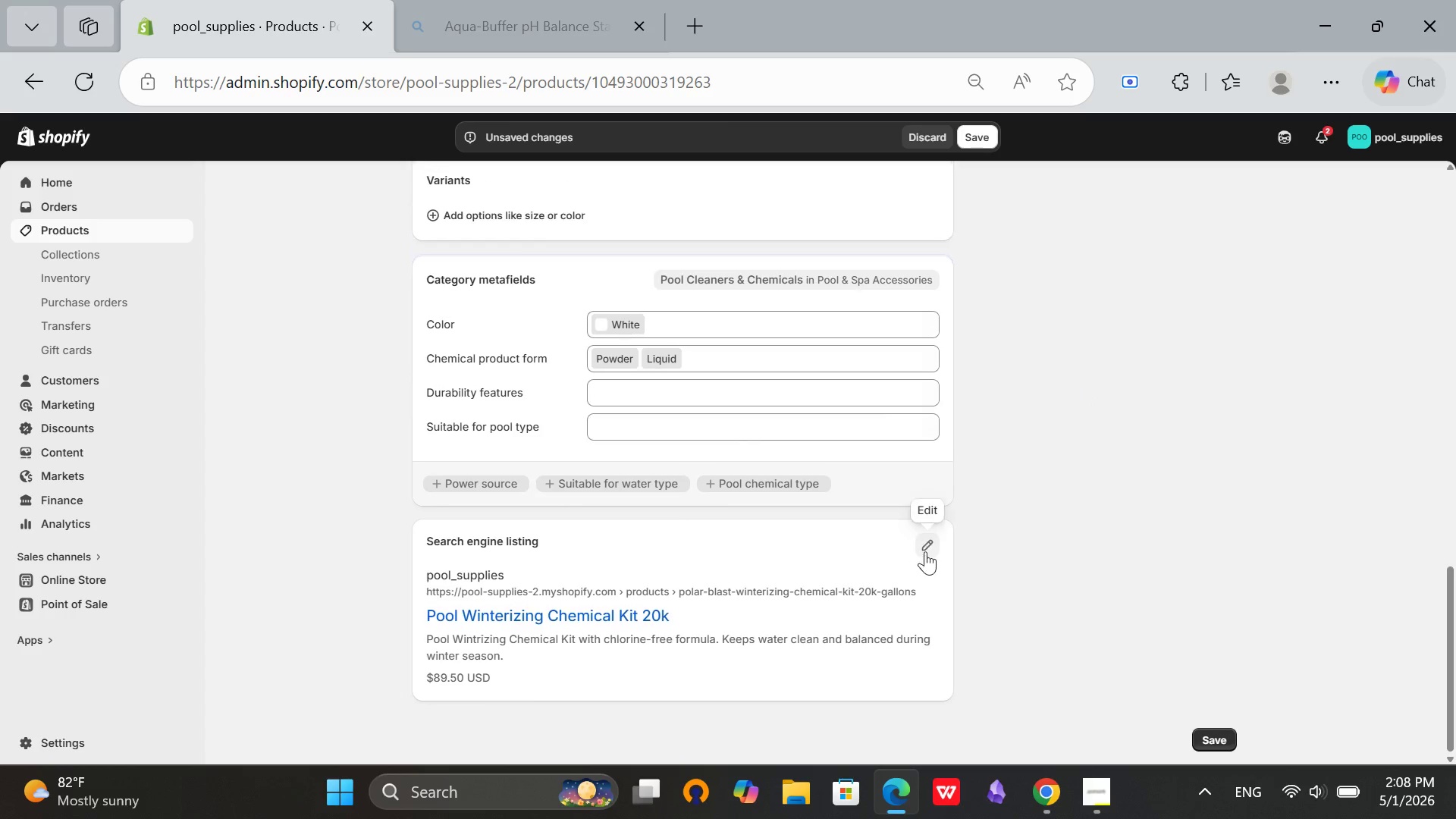 
left_click([928, 553])
 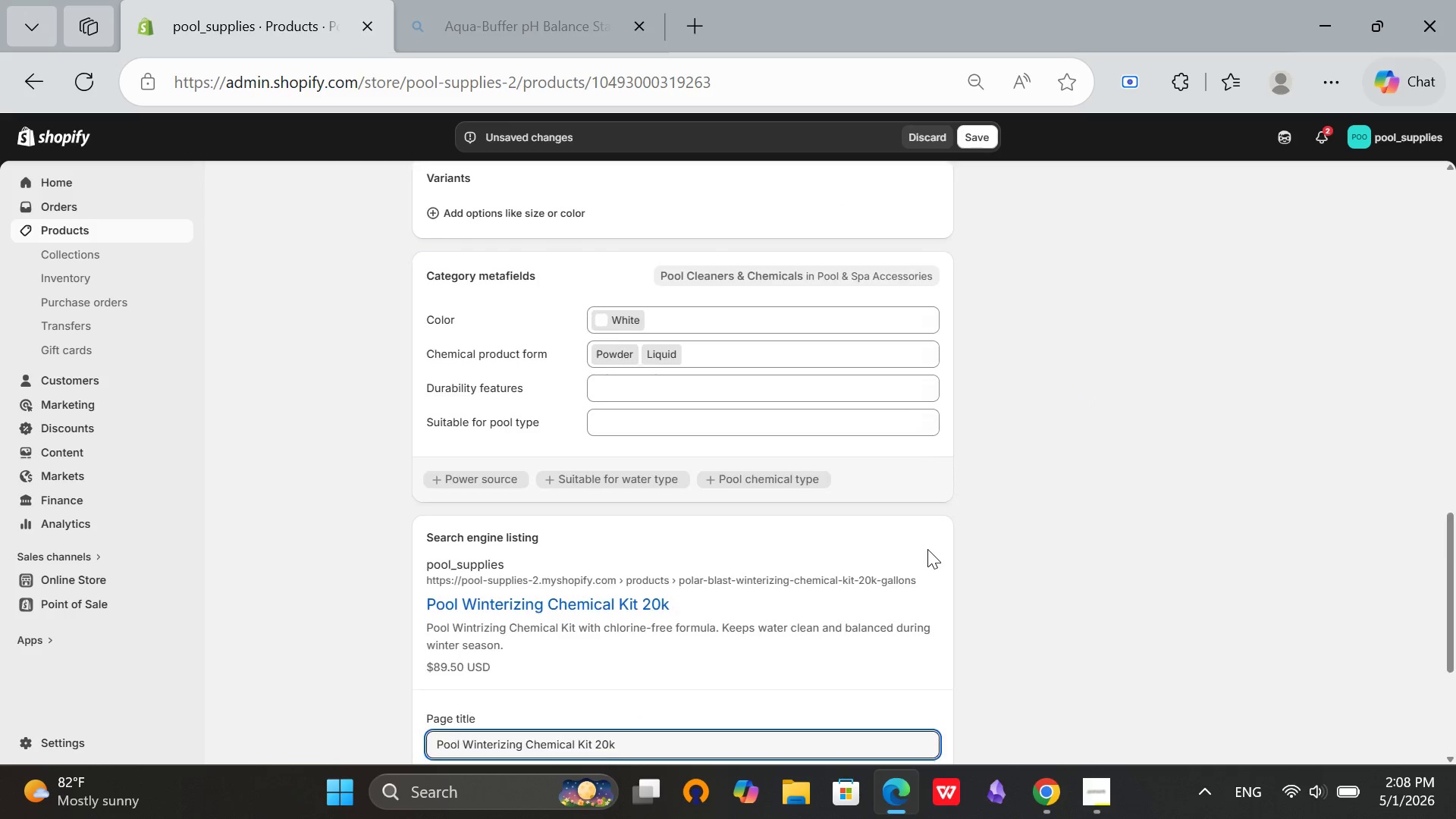 
scroll: coordinate [927, 549], scroll_direction: down, amount: 3.0
 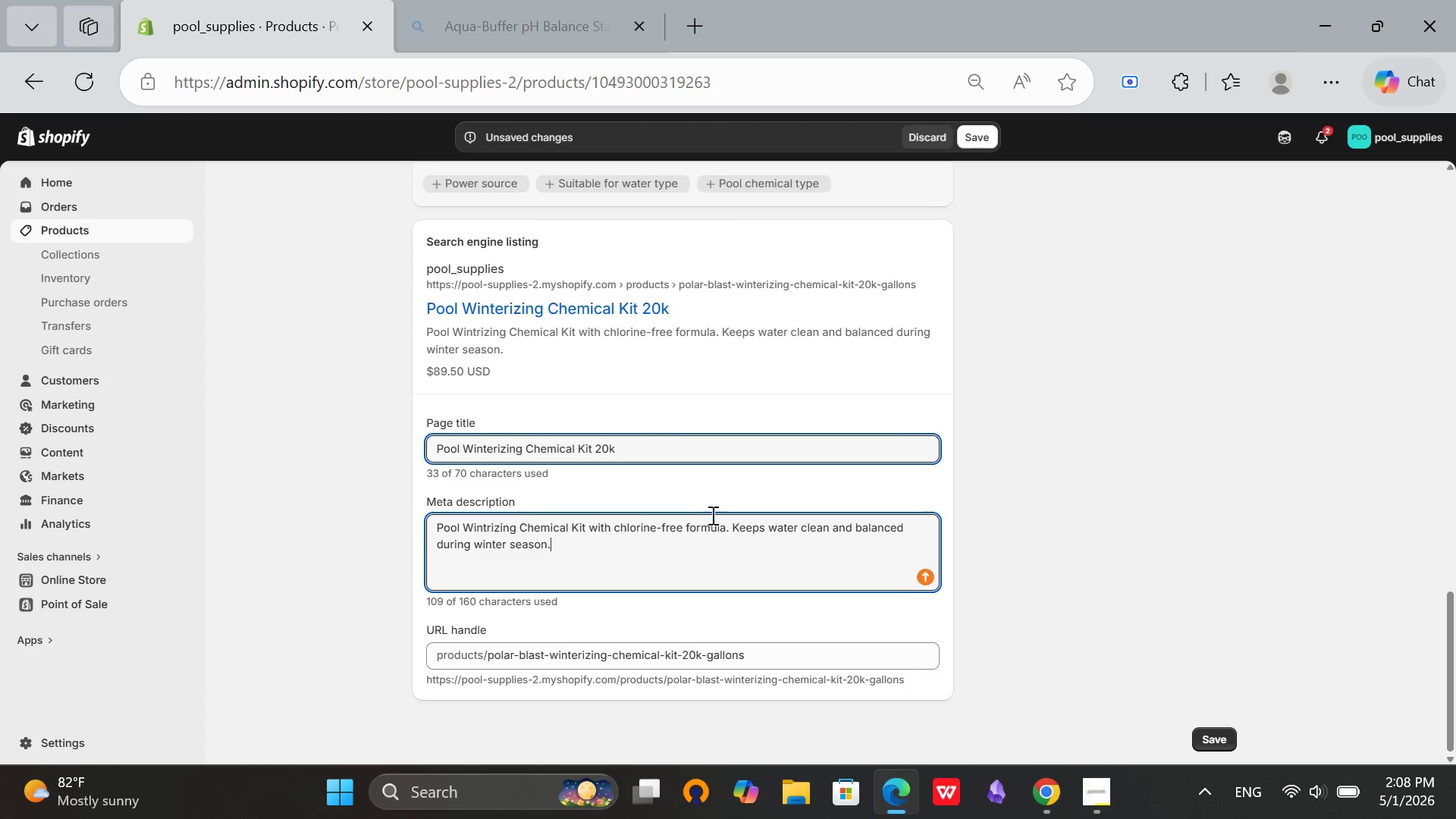 
scroll: coordinate [1161, 328], scroll_direction: up, amount: 30.0
 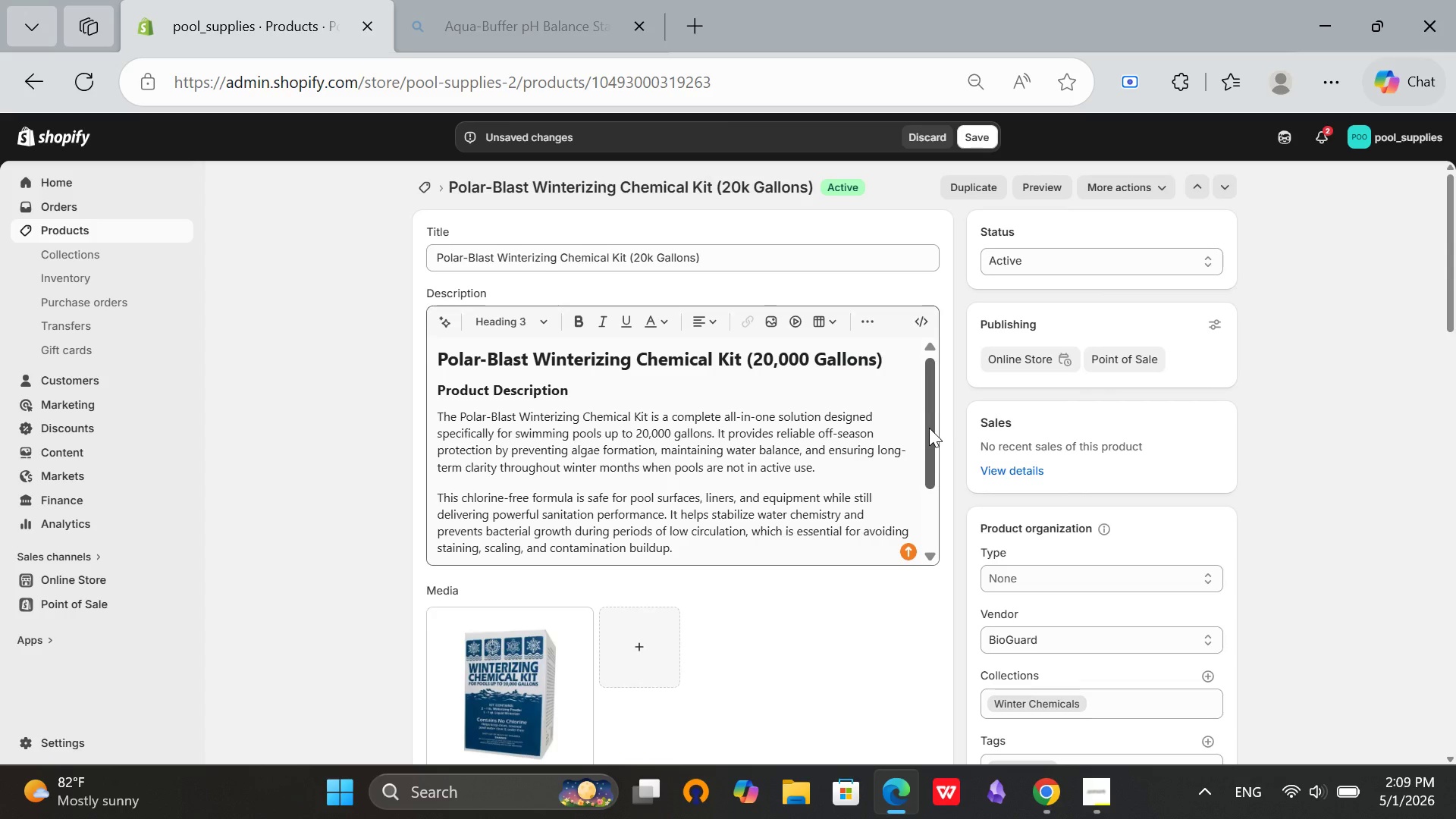 
left_click_drag(start_coordinate=[927, 427], to_coordinate=[939, 354])
 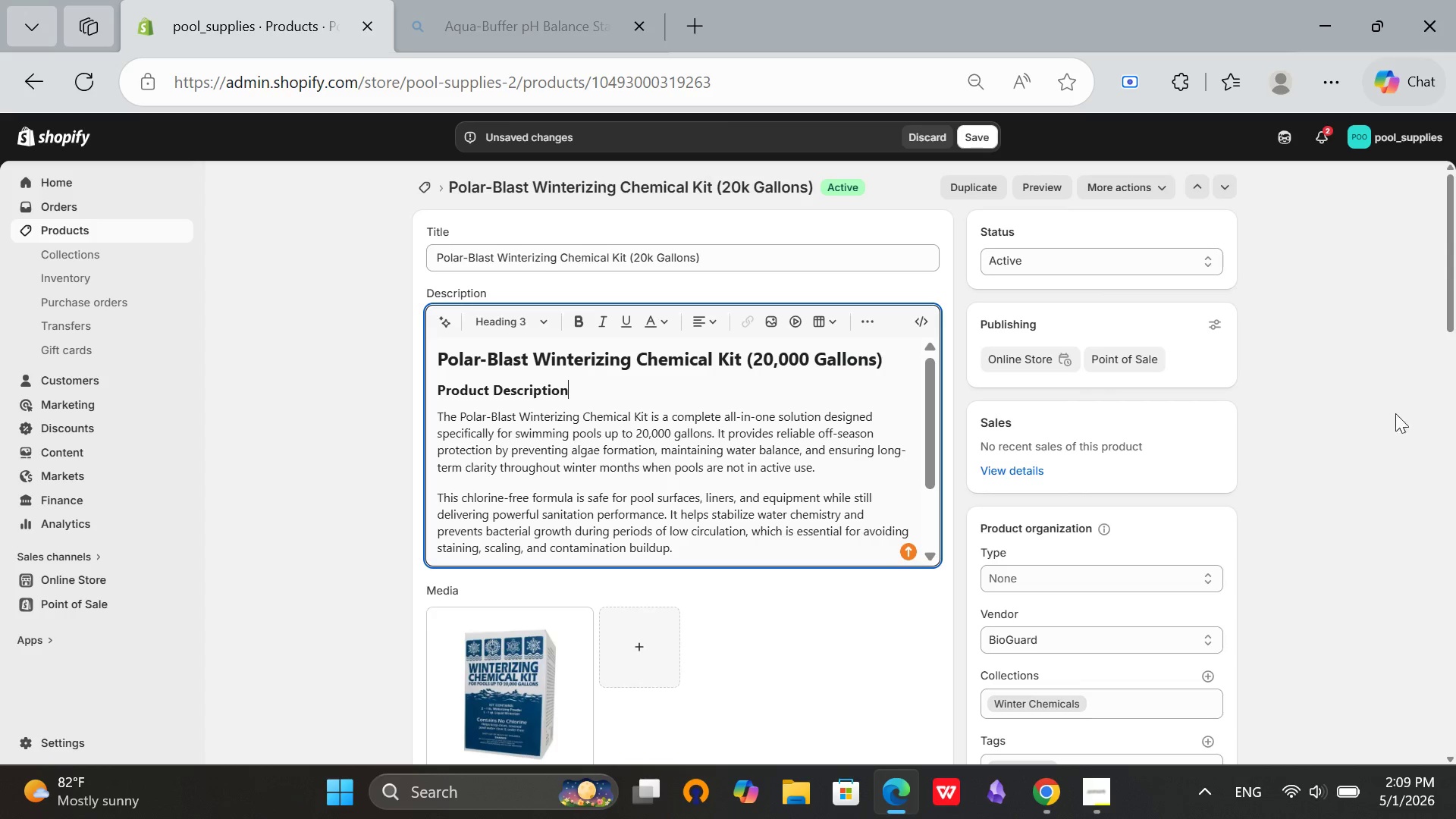 
scroll: coordinate [1395, 413], scroll_direction: up, amount: 3.0
 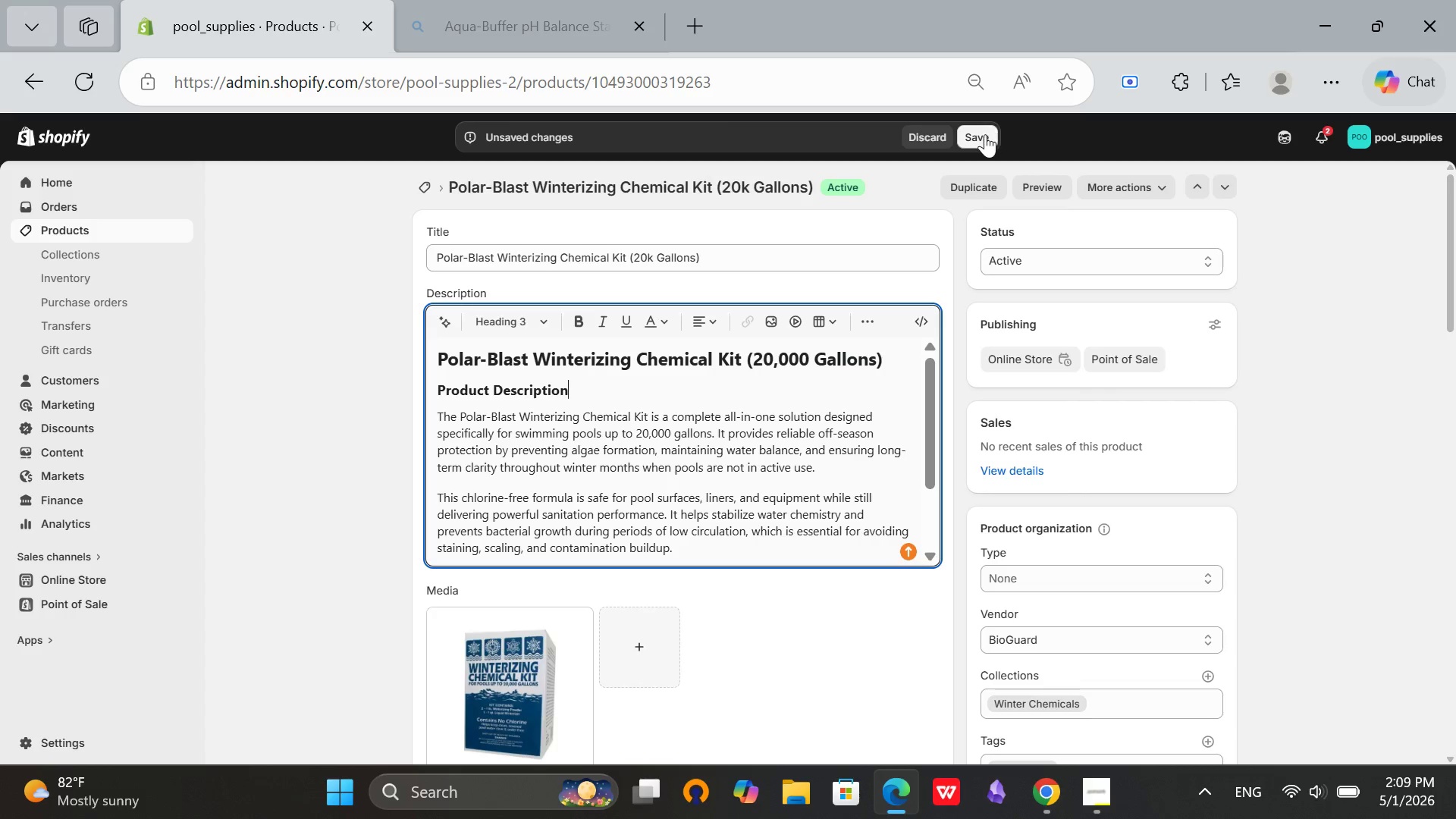 
left_click([980, 135])
 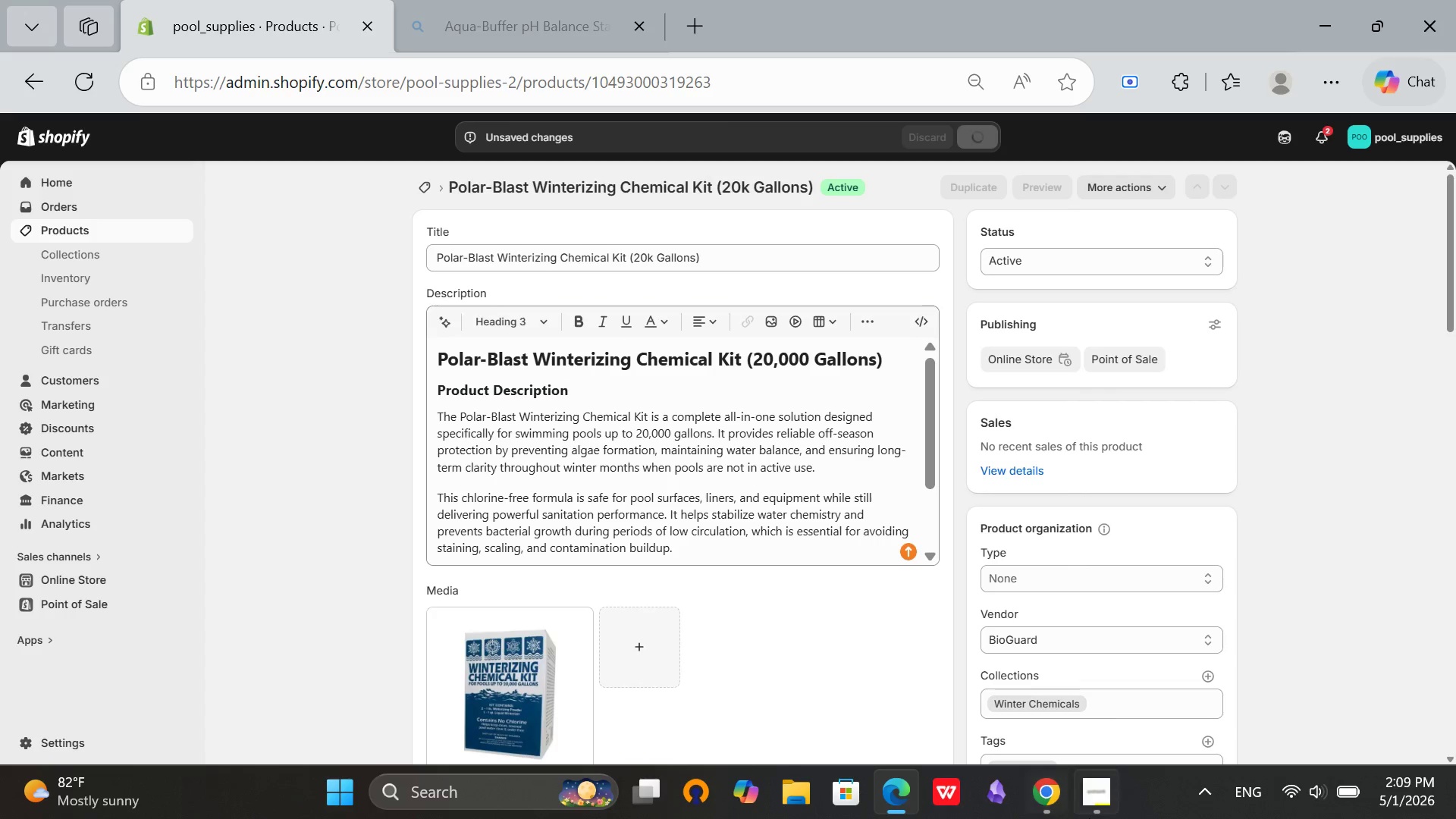 
left_click([1095, 813])